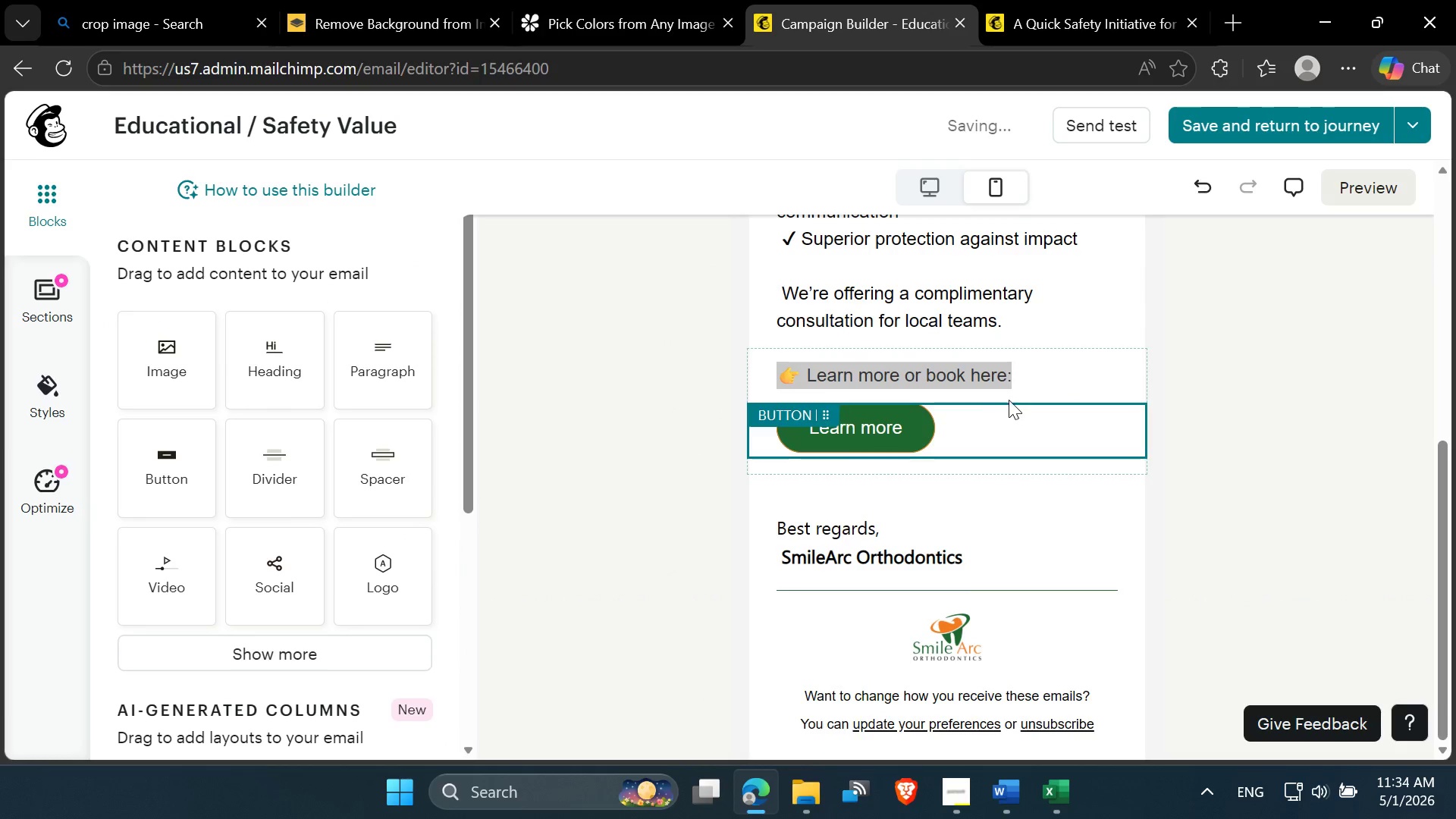 
left_click([957, 376])
 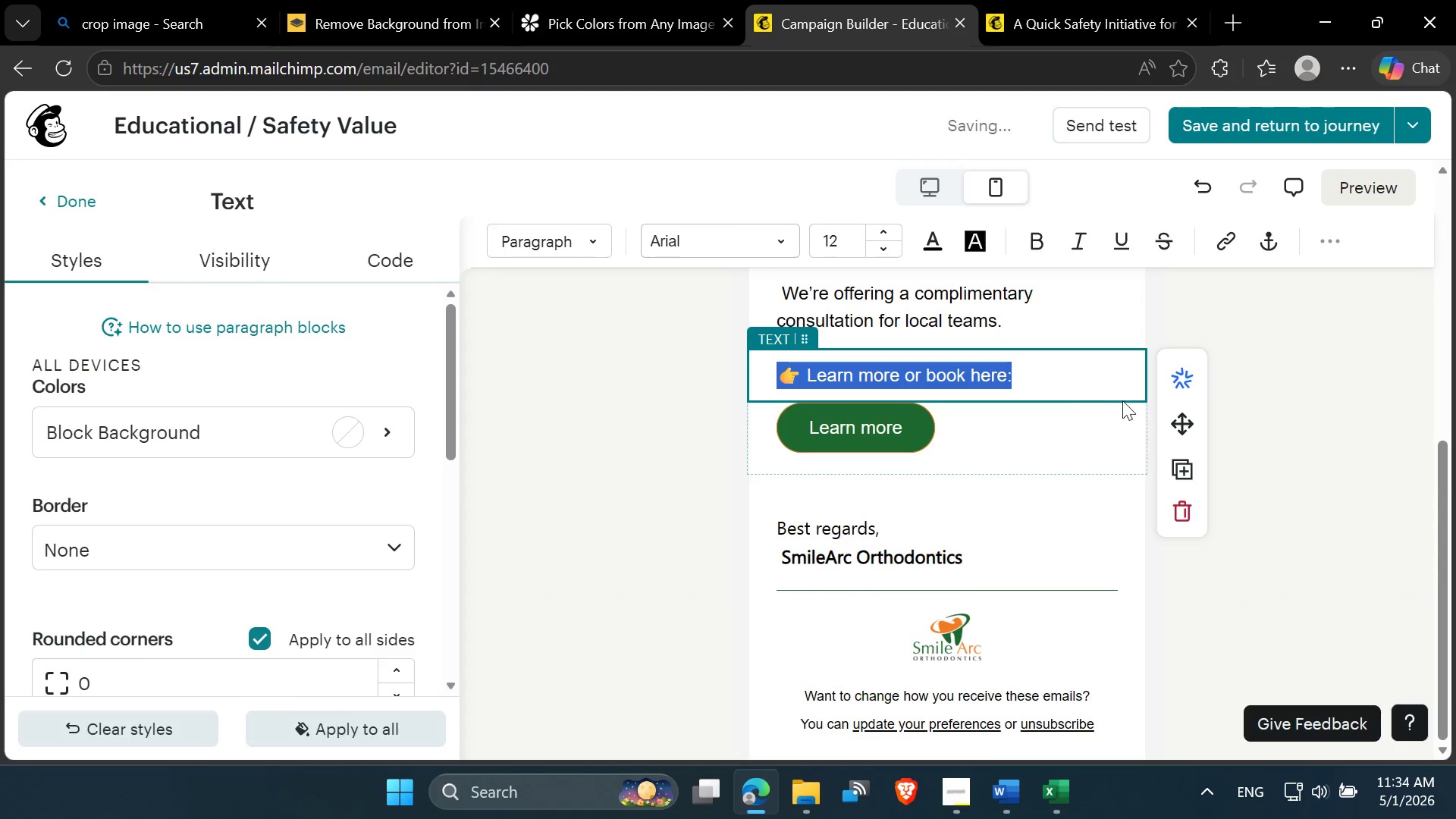 
left_click([1294, 362])
 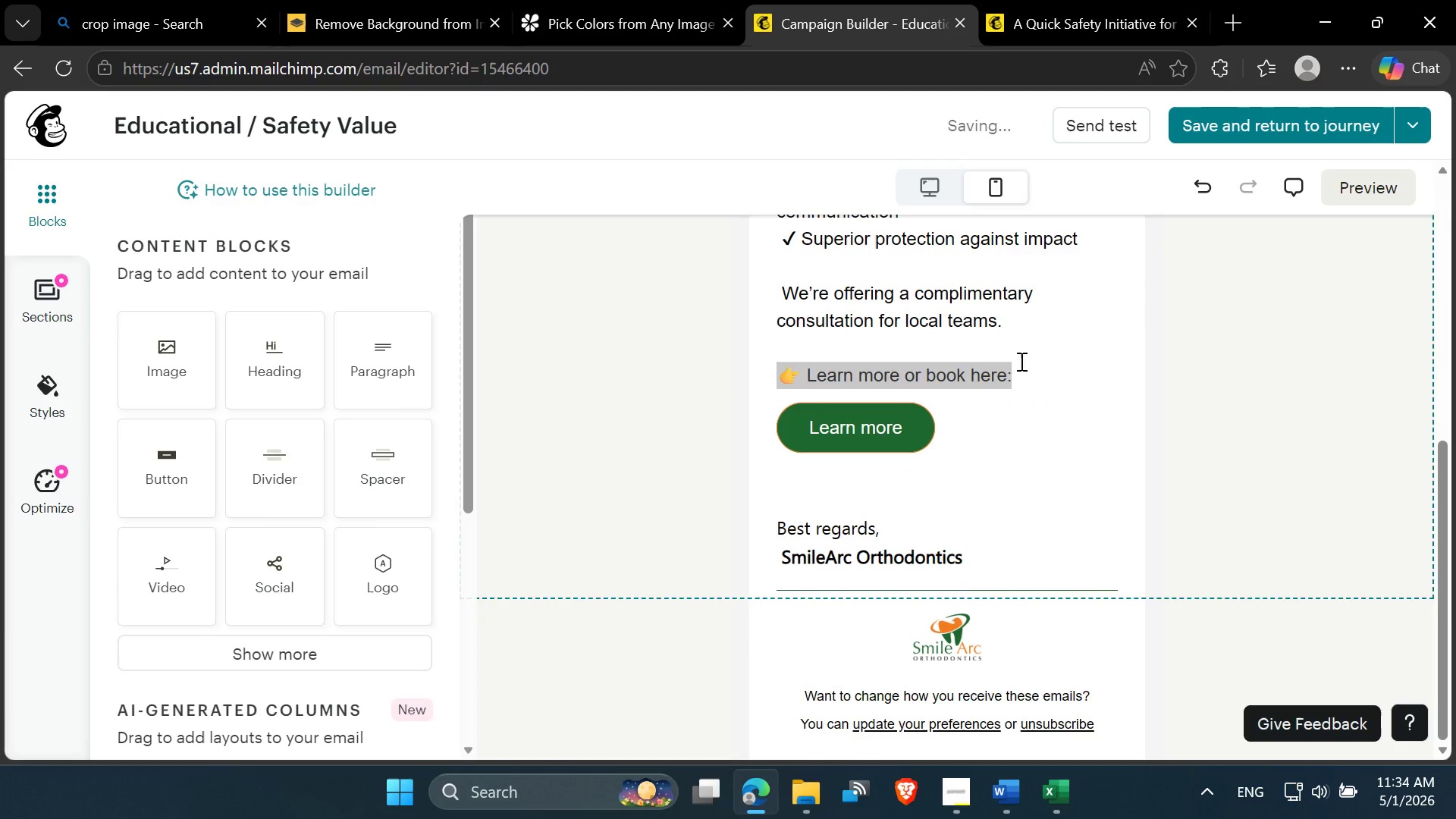 
left_click([981, 365])
 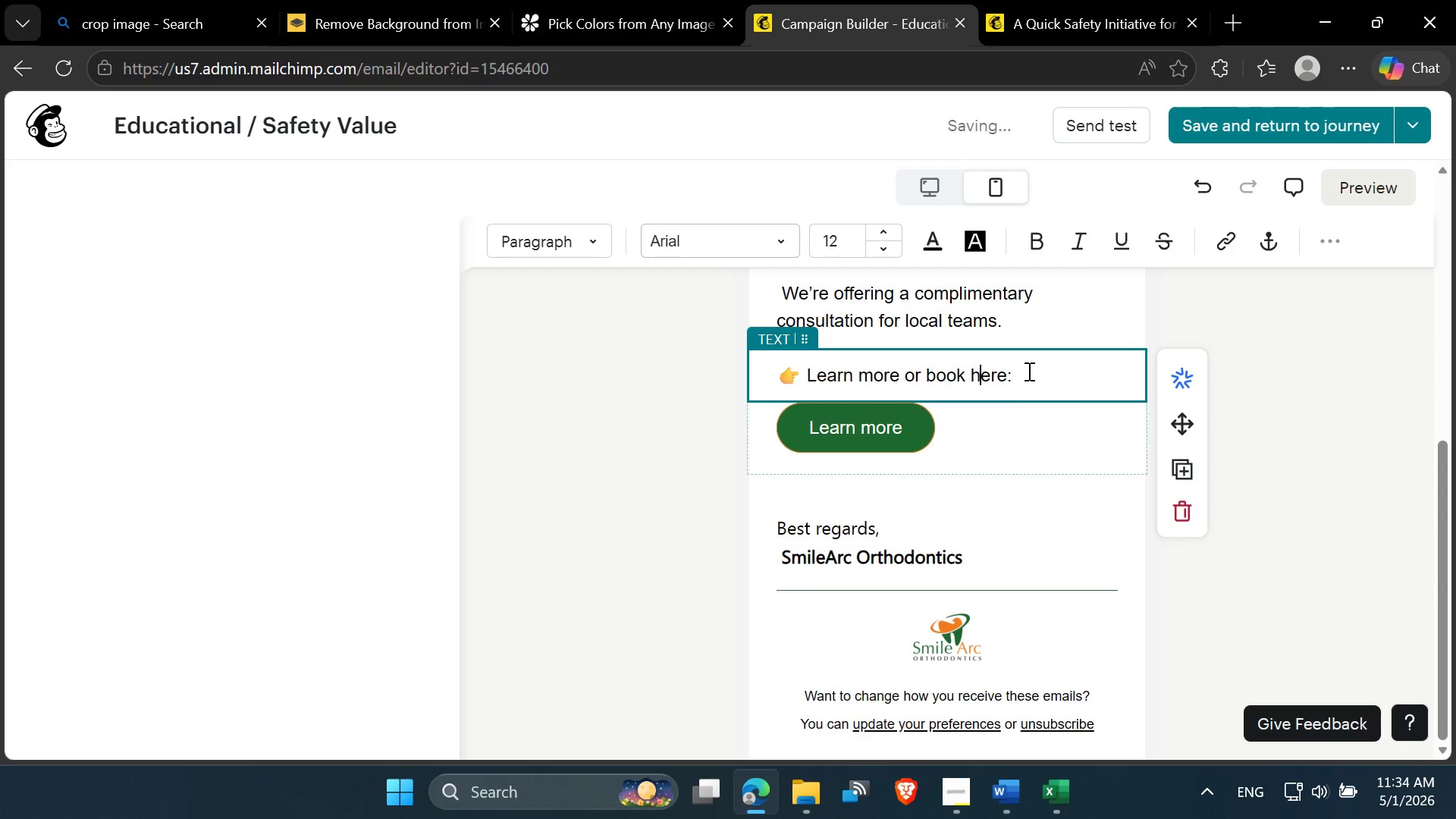 
left_click_drag(start_coordinate=[1028, 371], to_coordinate=[758, 375])
 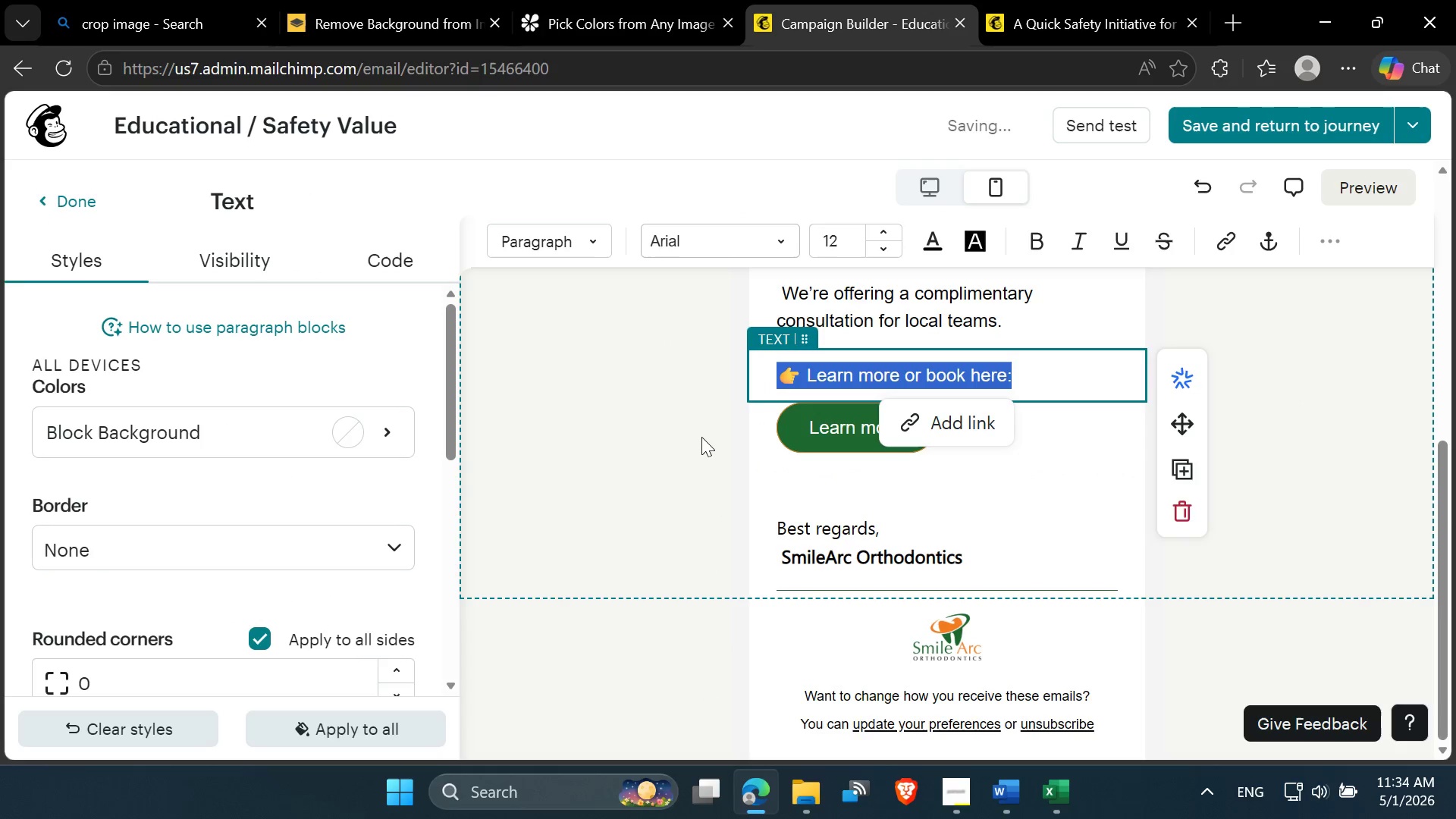 
left_click([701, 437])
 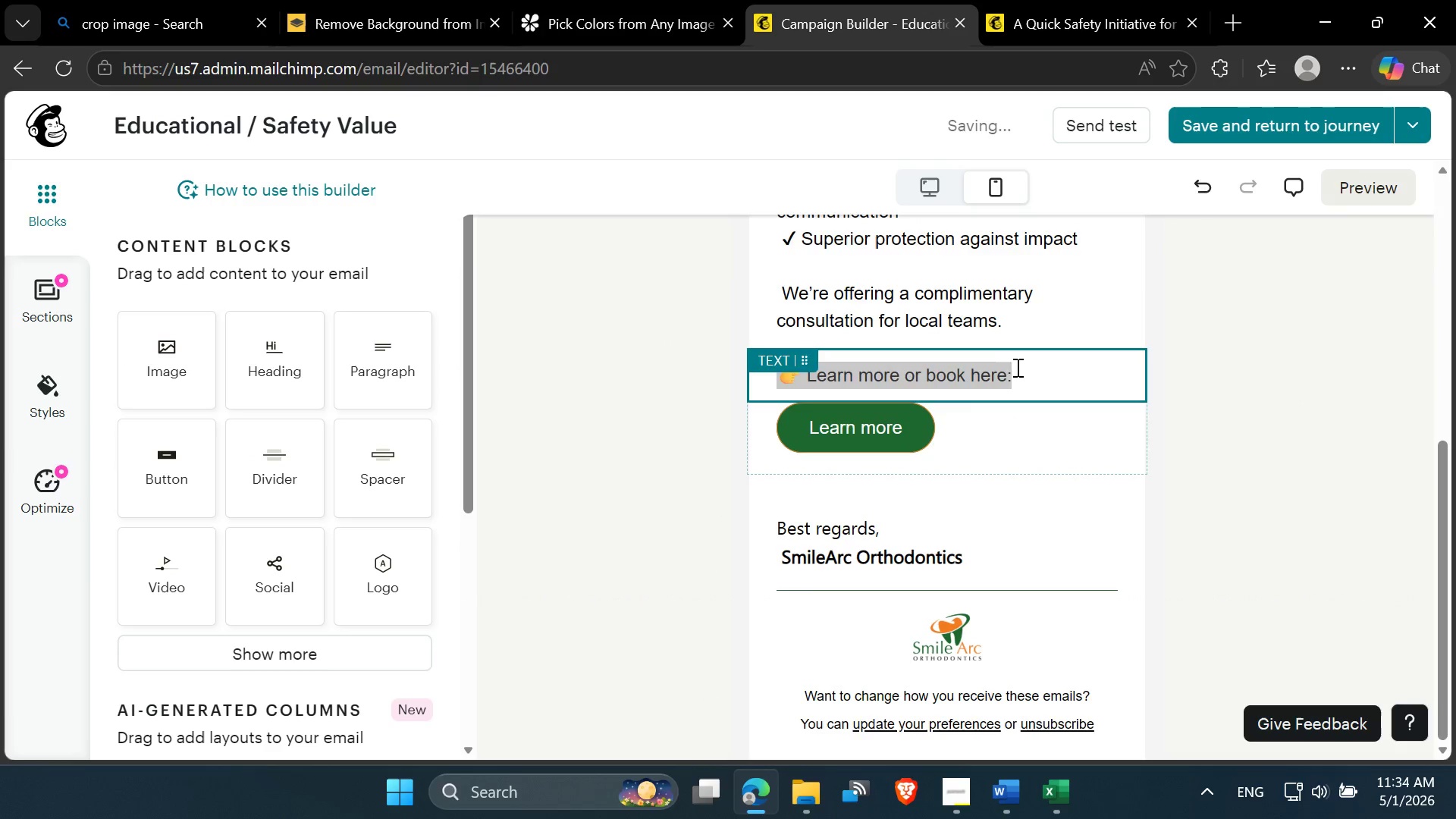 
left_click_drag(start_coordinate=[1020, 368], to_coordinate=[896, 381])
 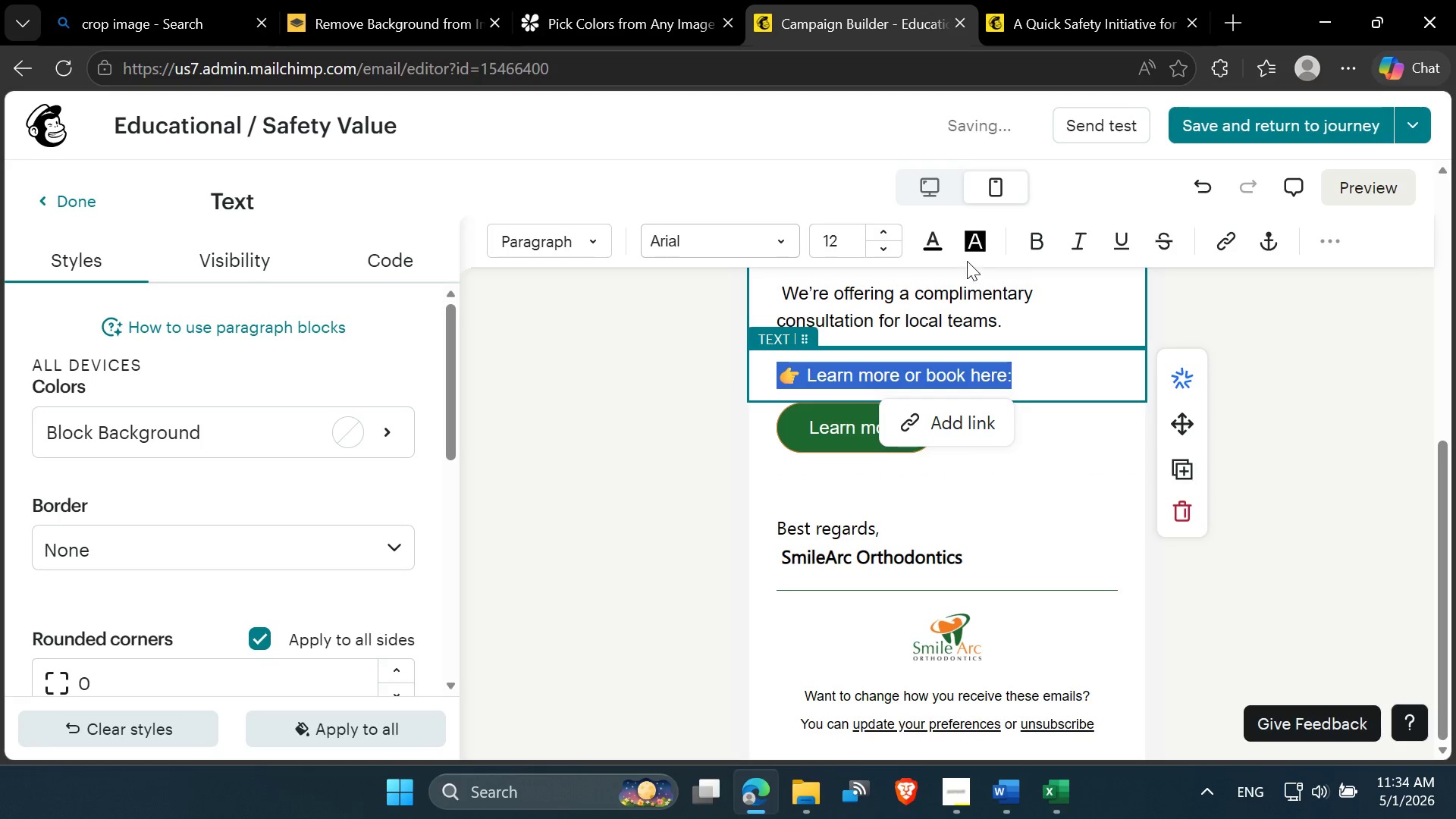 
left_click([988, 246])
 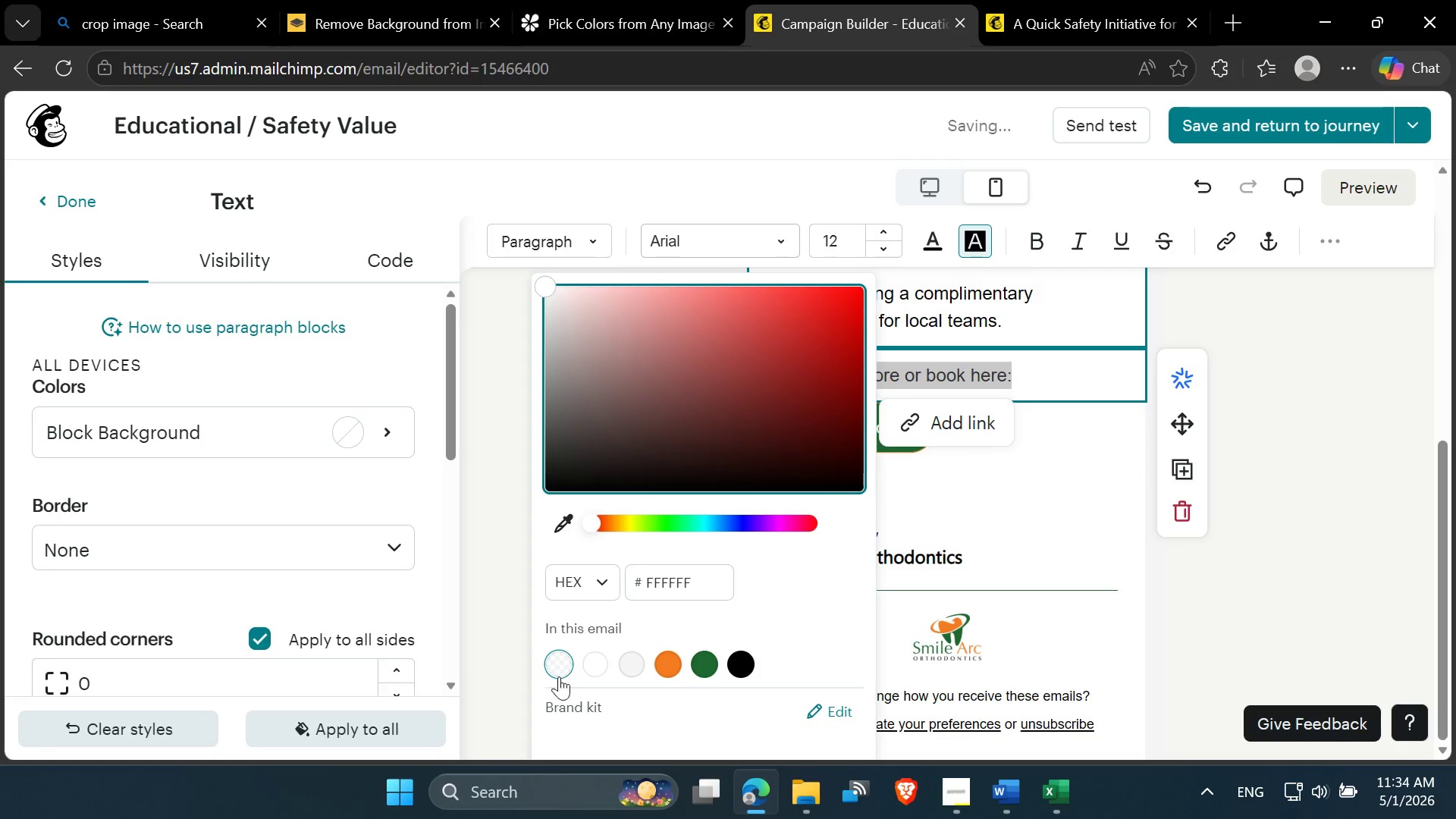 
left_click([561, 668])
 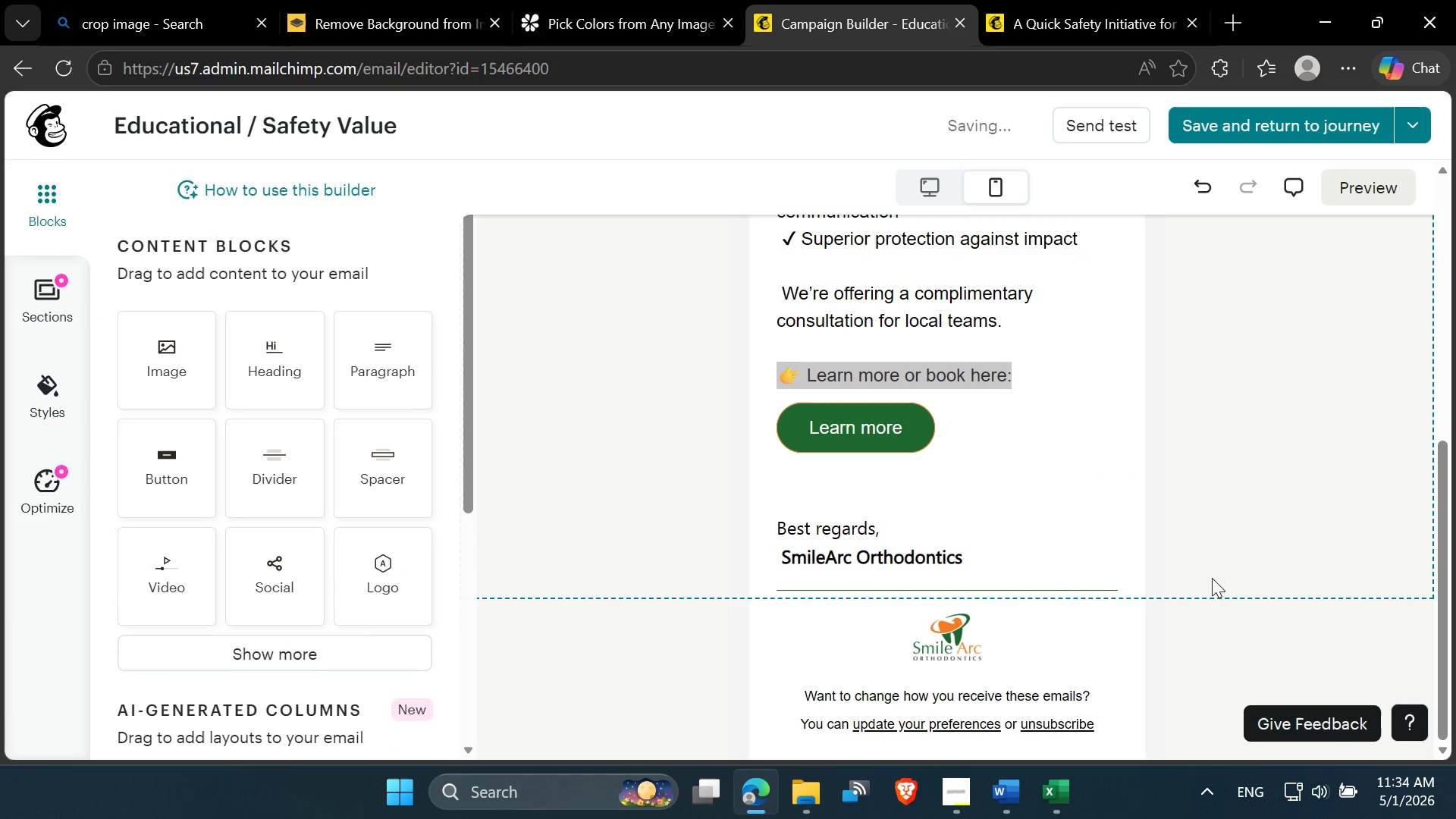 
scroll: coordinate [1052, 470], scroll_direction: up, amount: 2.0
 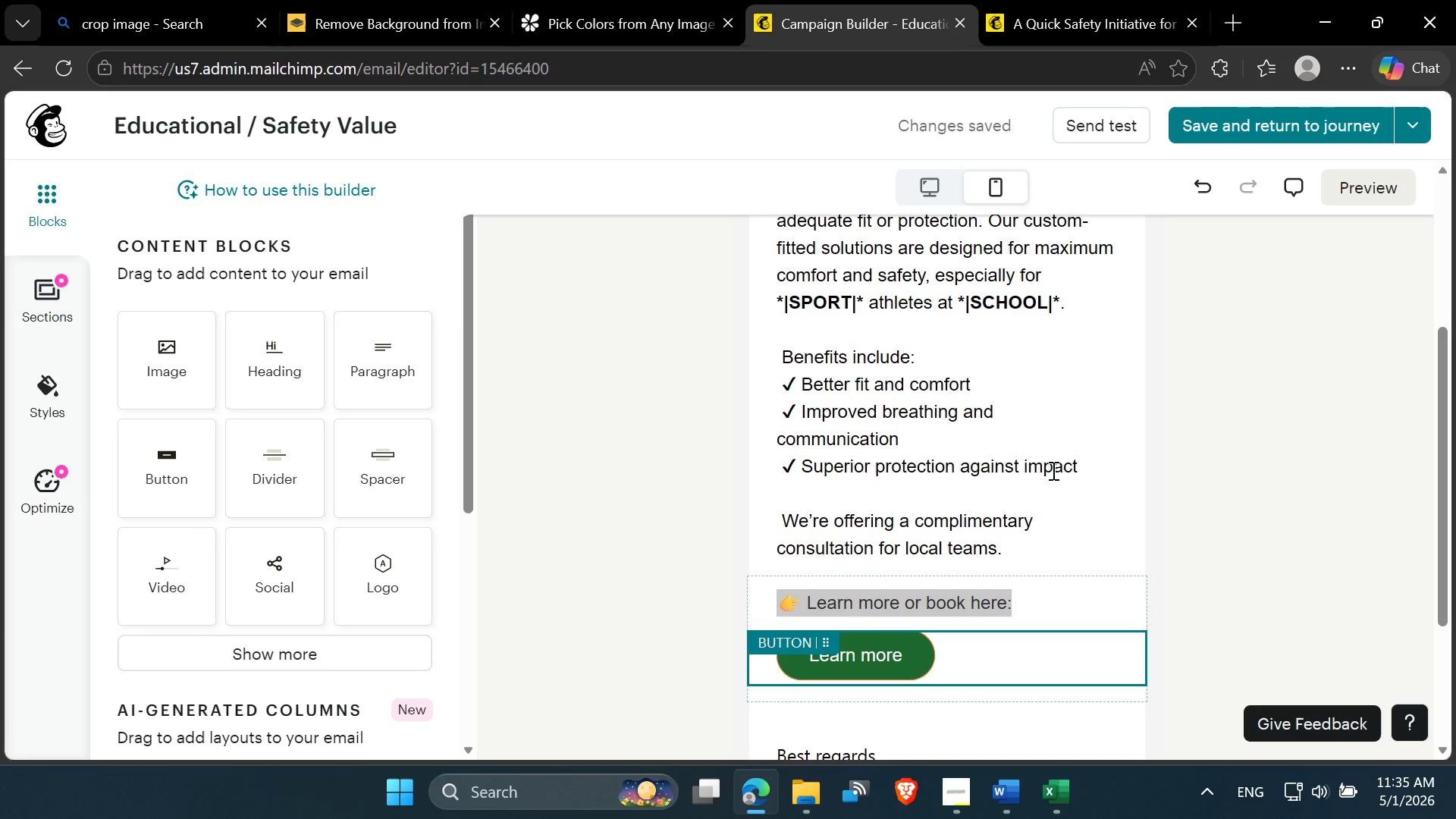 
wait(21.27)
 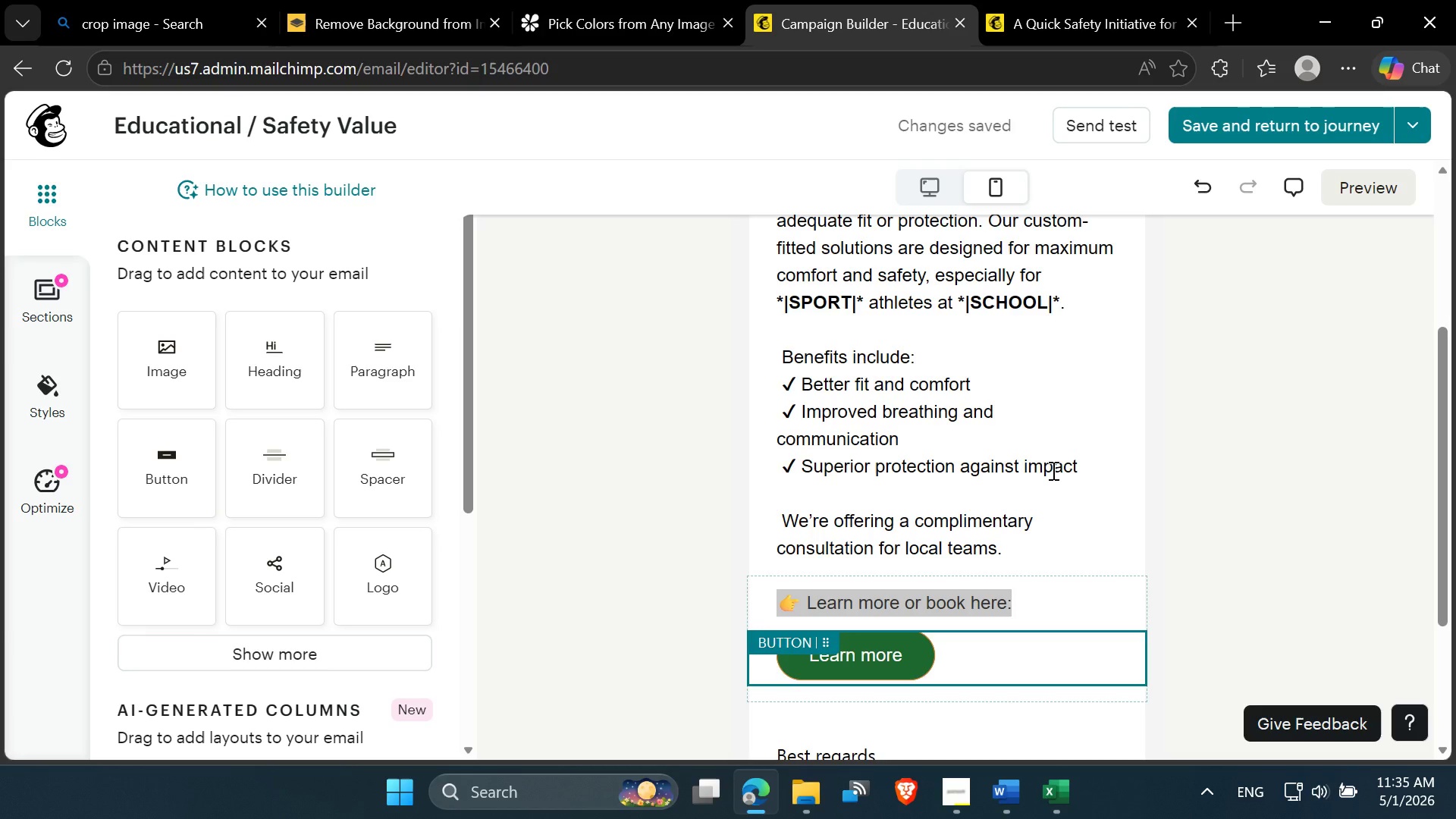 
double_click([1021, 596])
 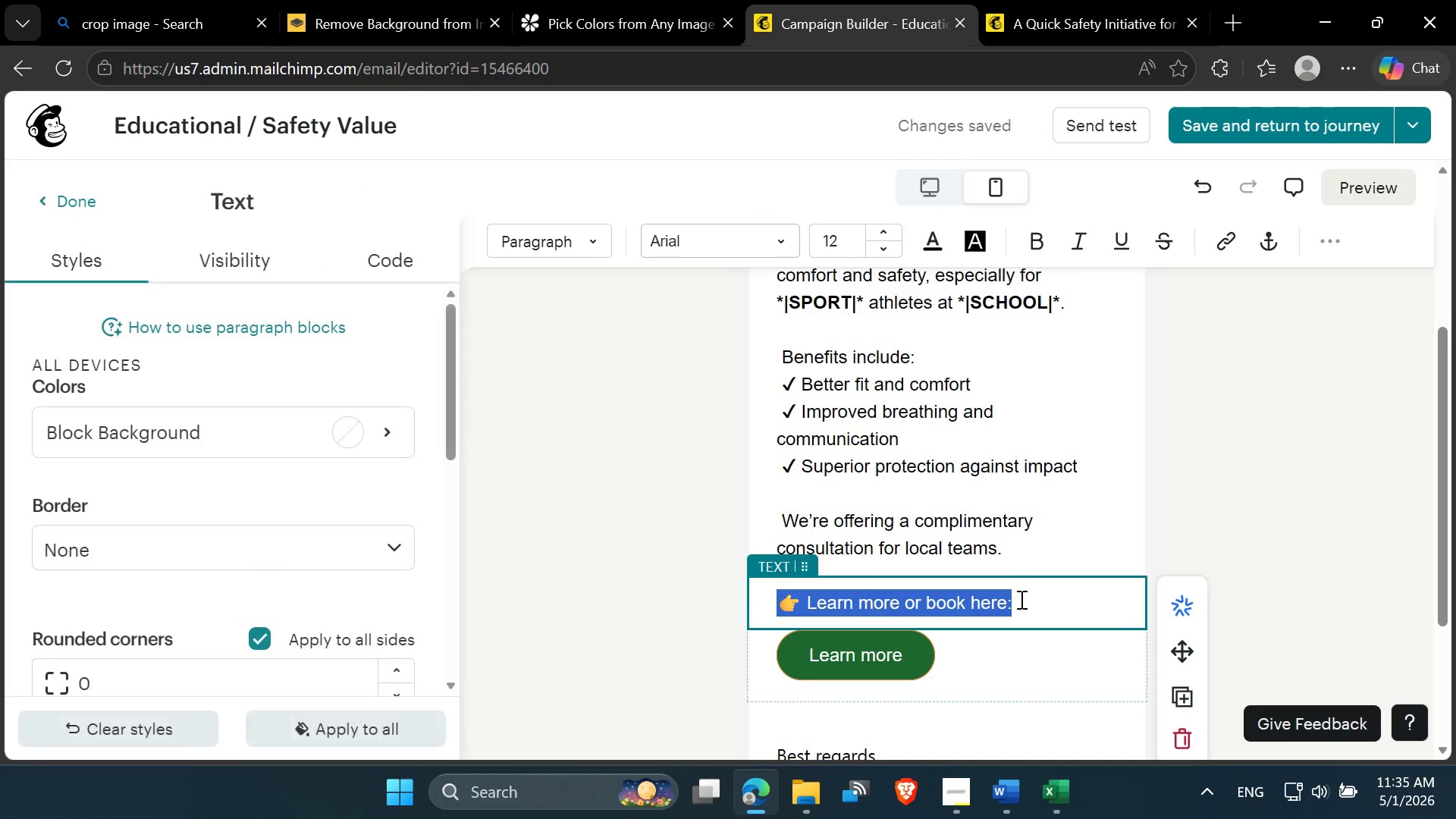 
left_click([1025, 601])
 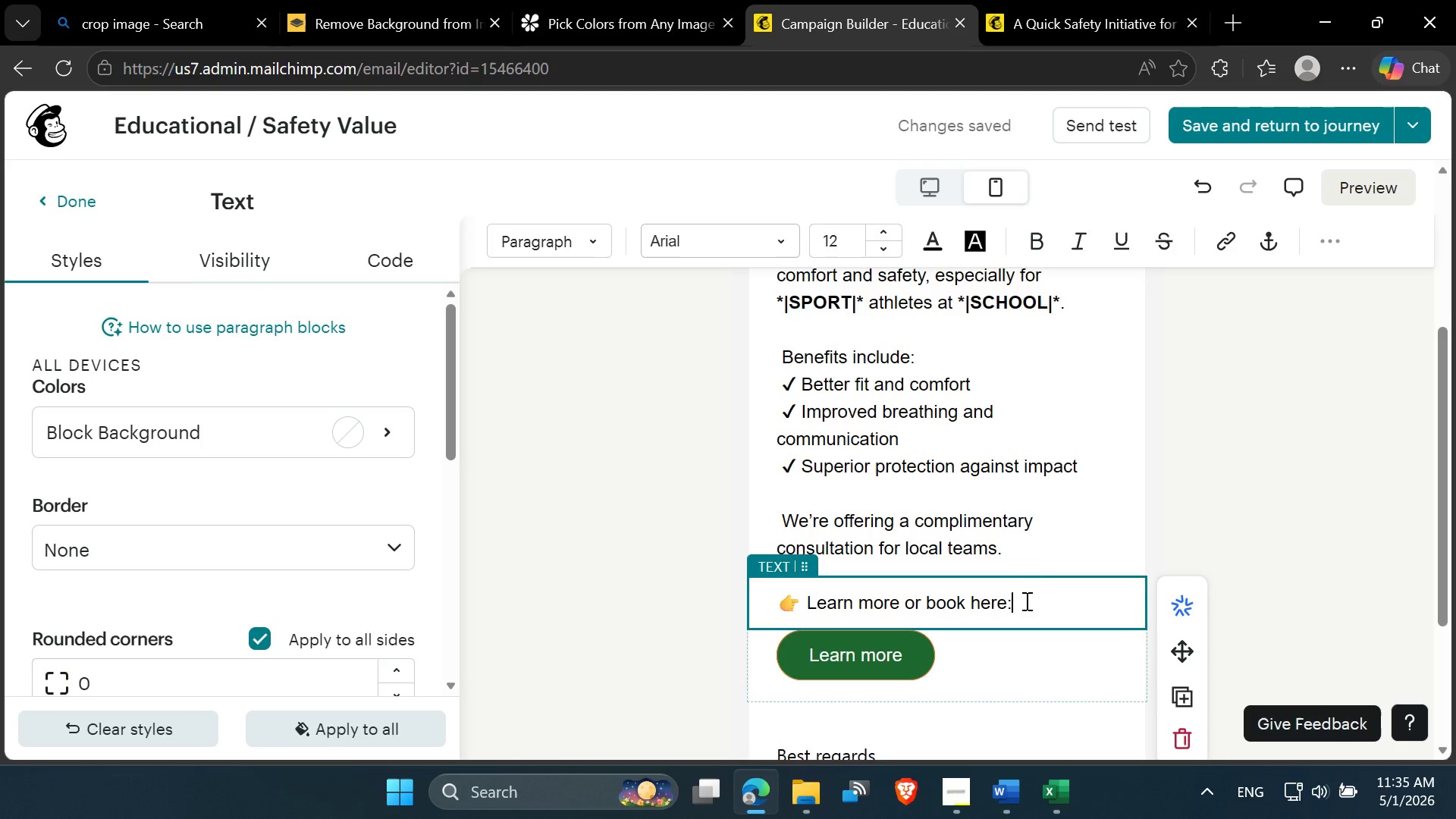 
left_click([1048, 548])
 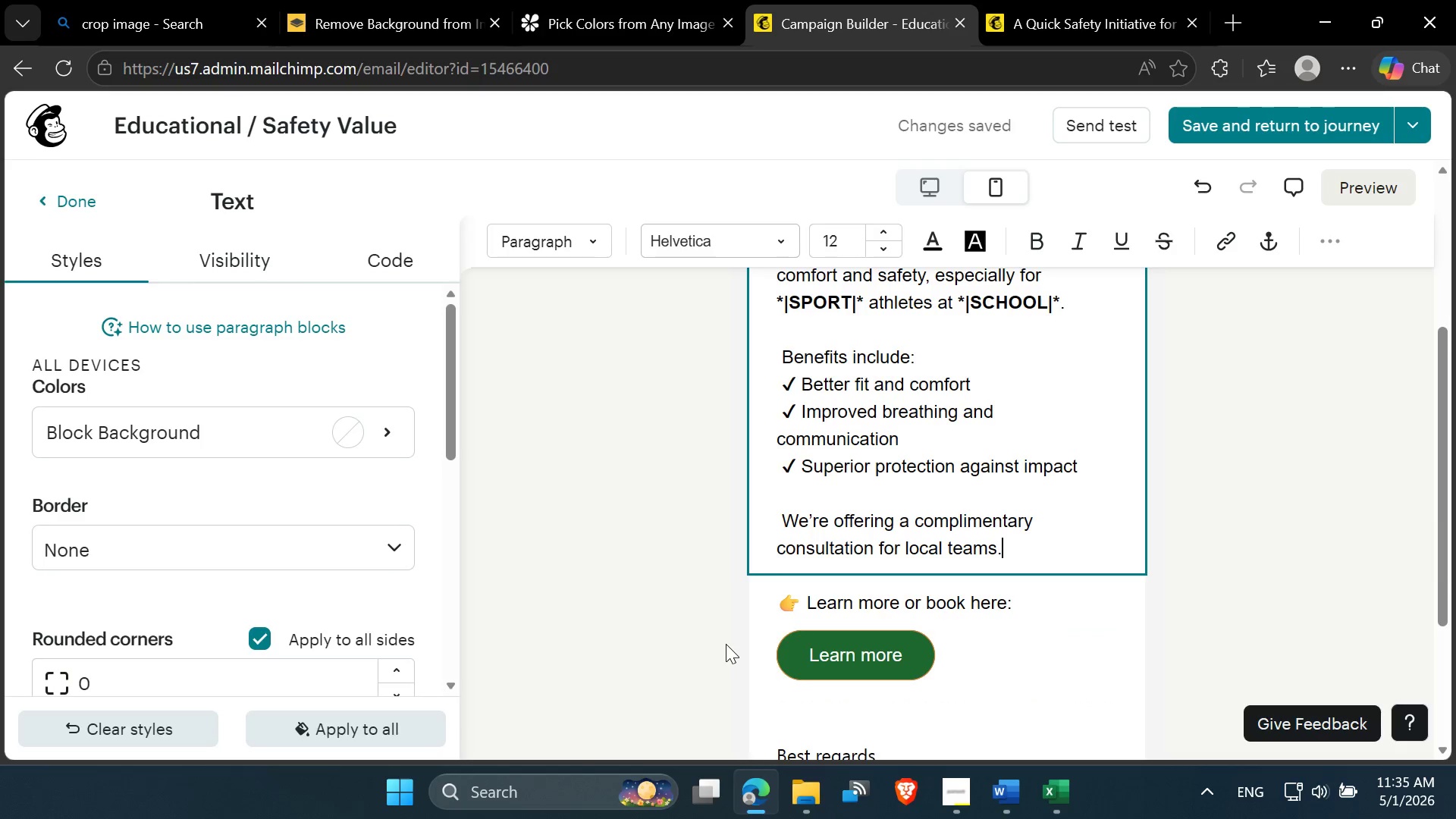 
scroll: coordinate [896, 535], scroll_direction: down, amount: 4.0
 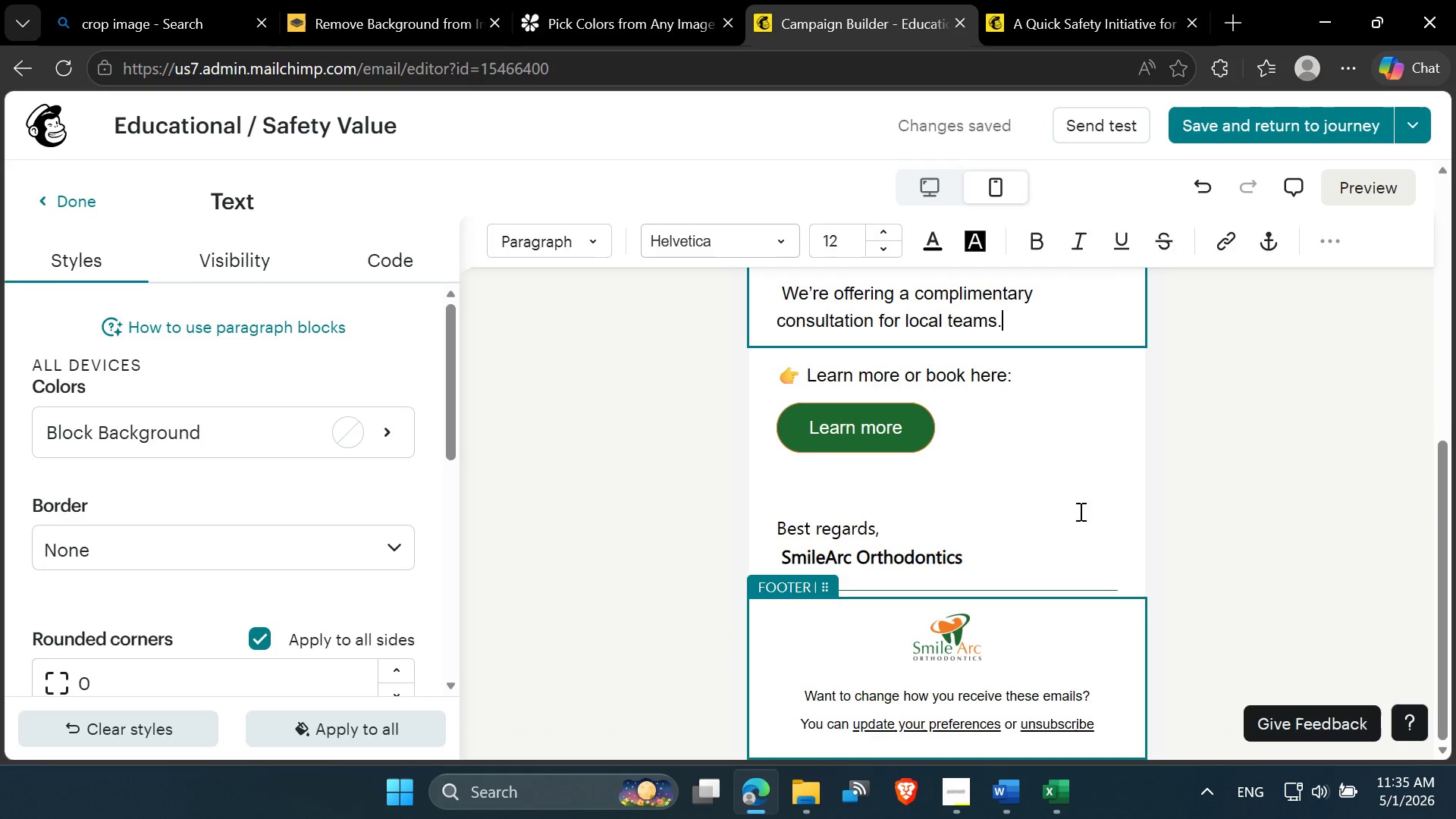 
scroll: coordinate [954, 435], scroll_direction: up, amount: 6.0
 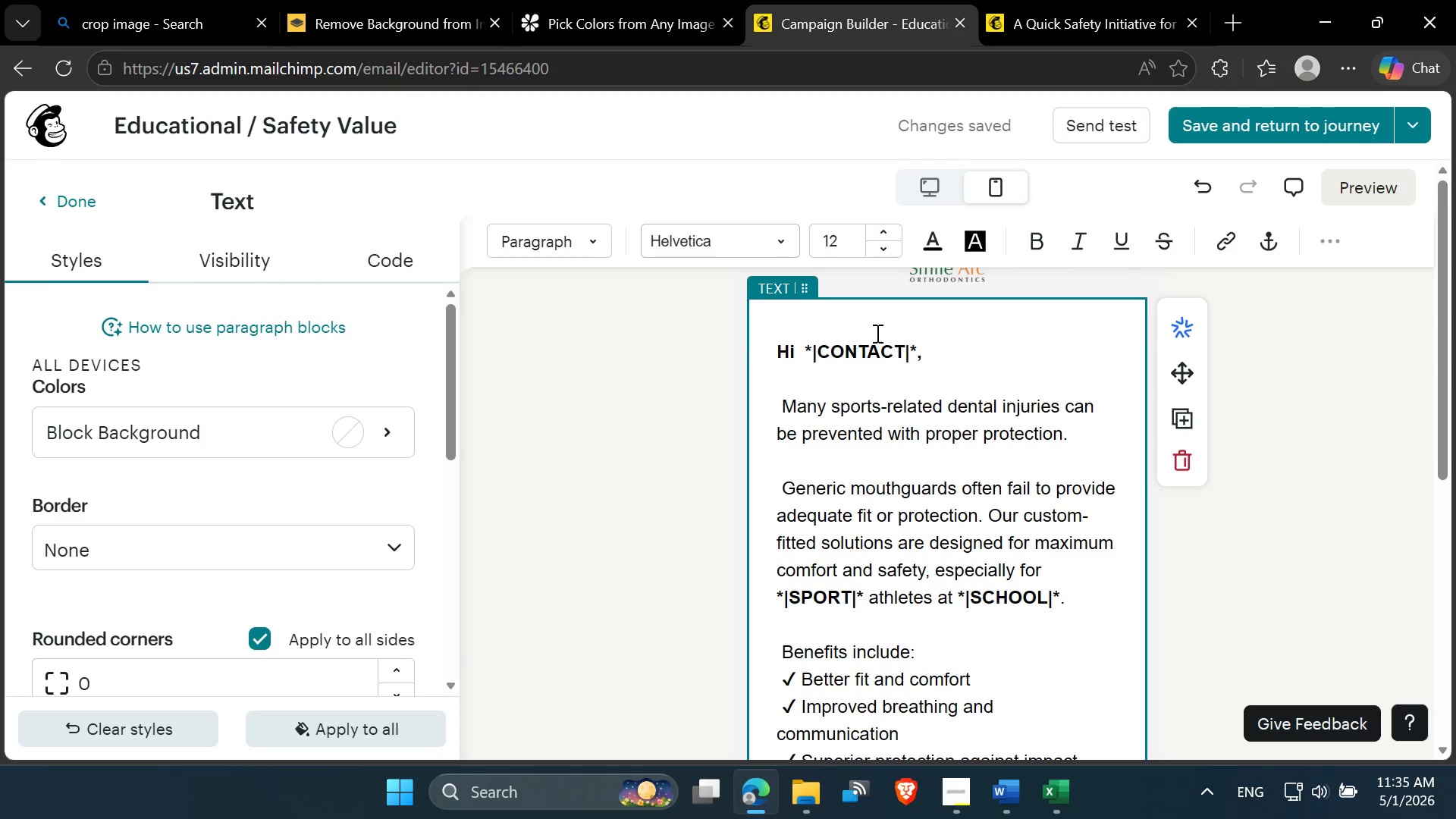 
left_click([876, 332])
 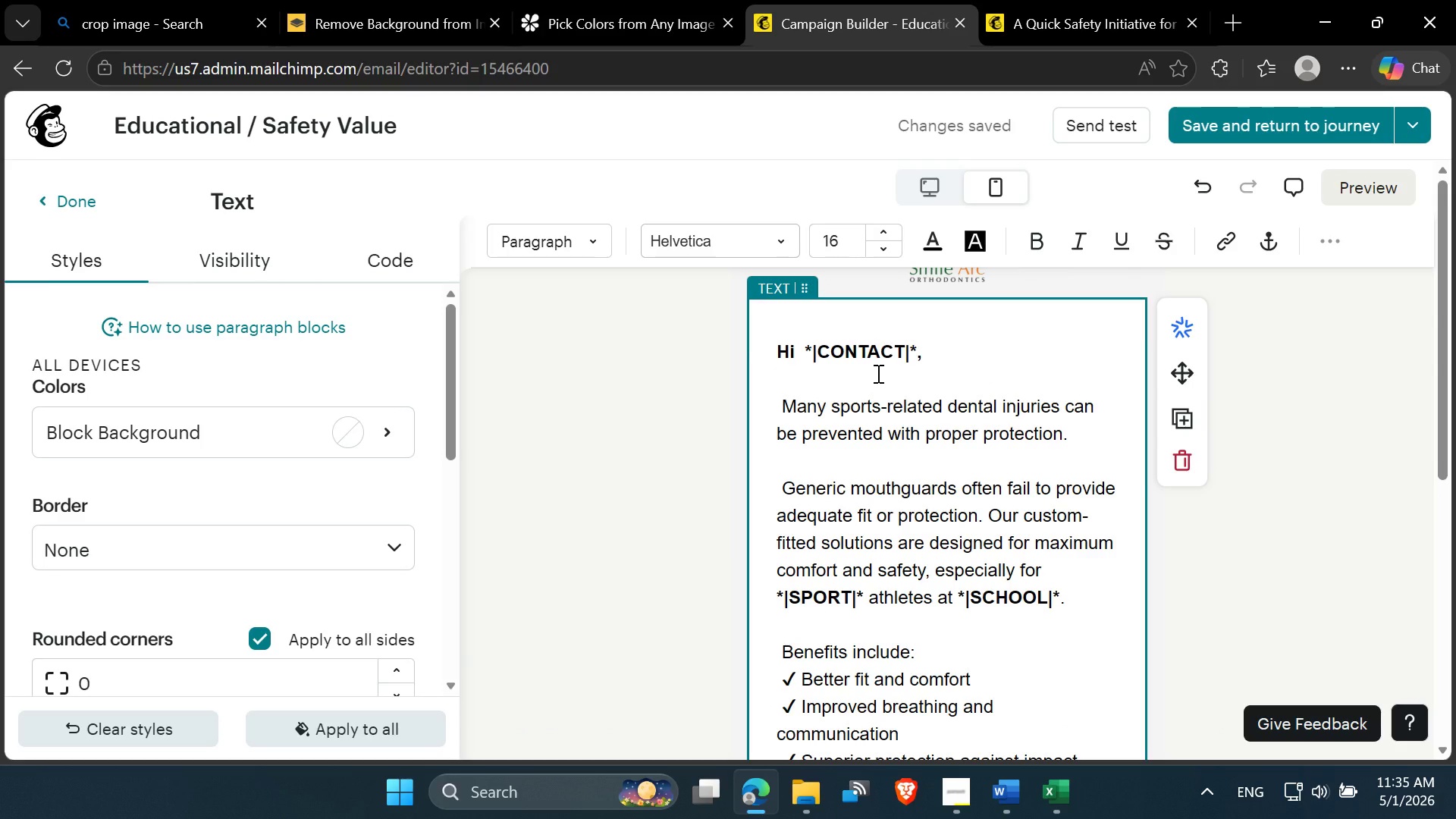 
key(Delete)
 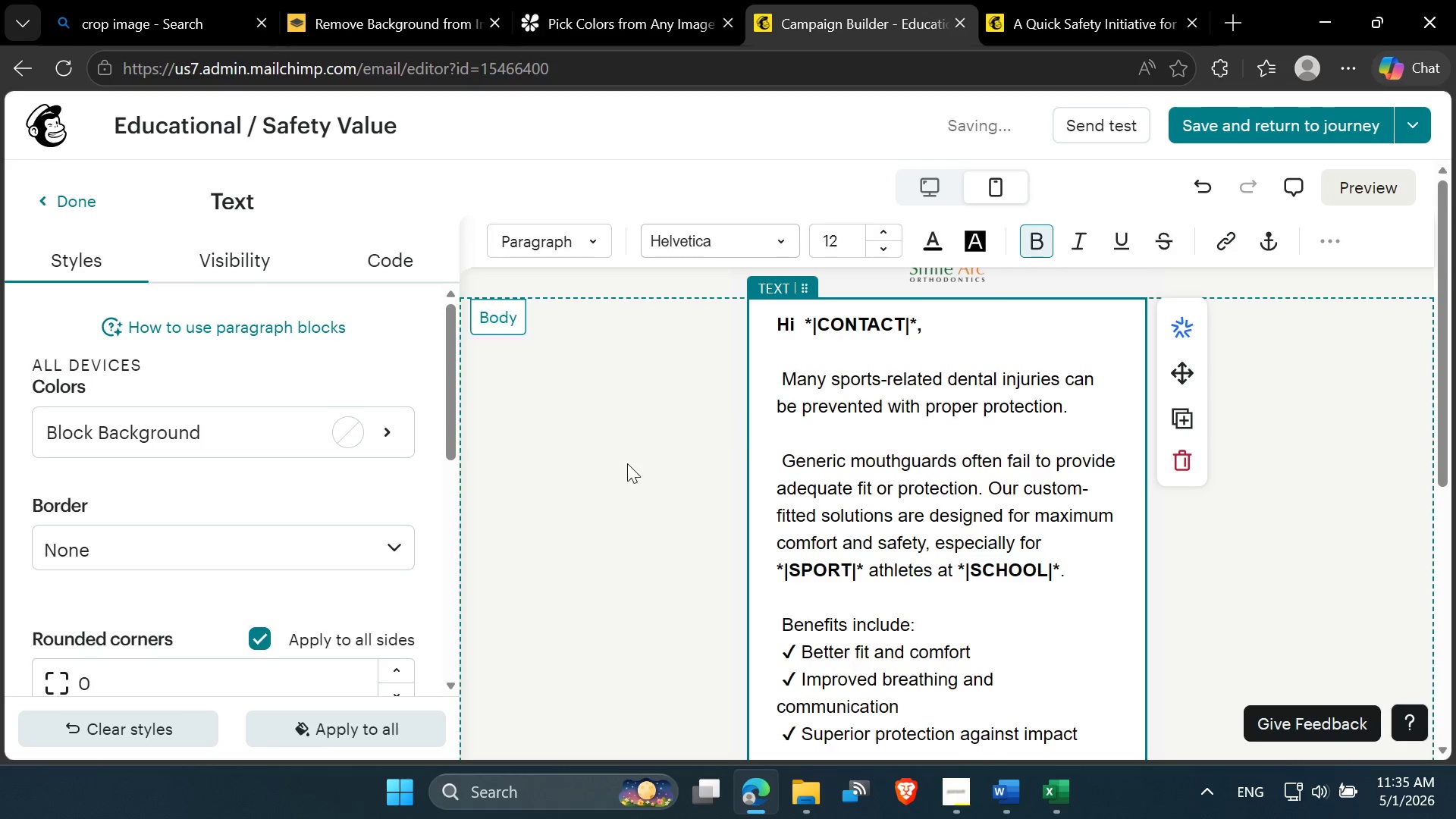 
scroll: coordinate [799, 345], scroll_direction: up, amount: 4.0
 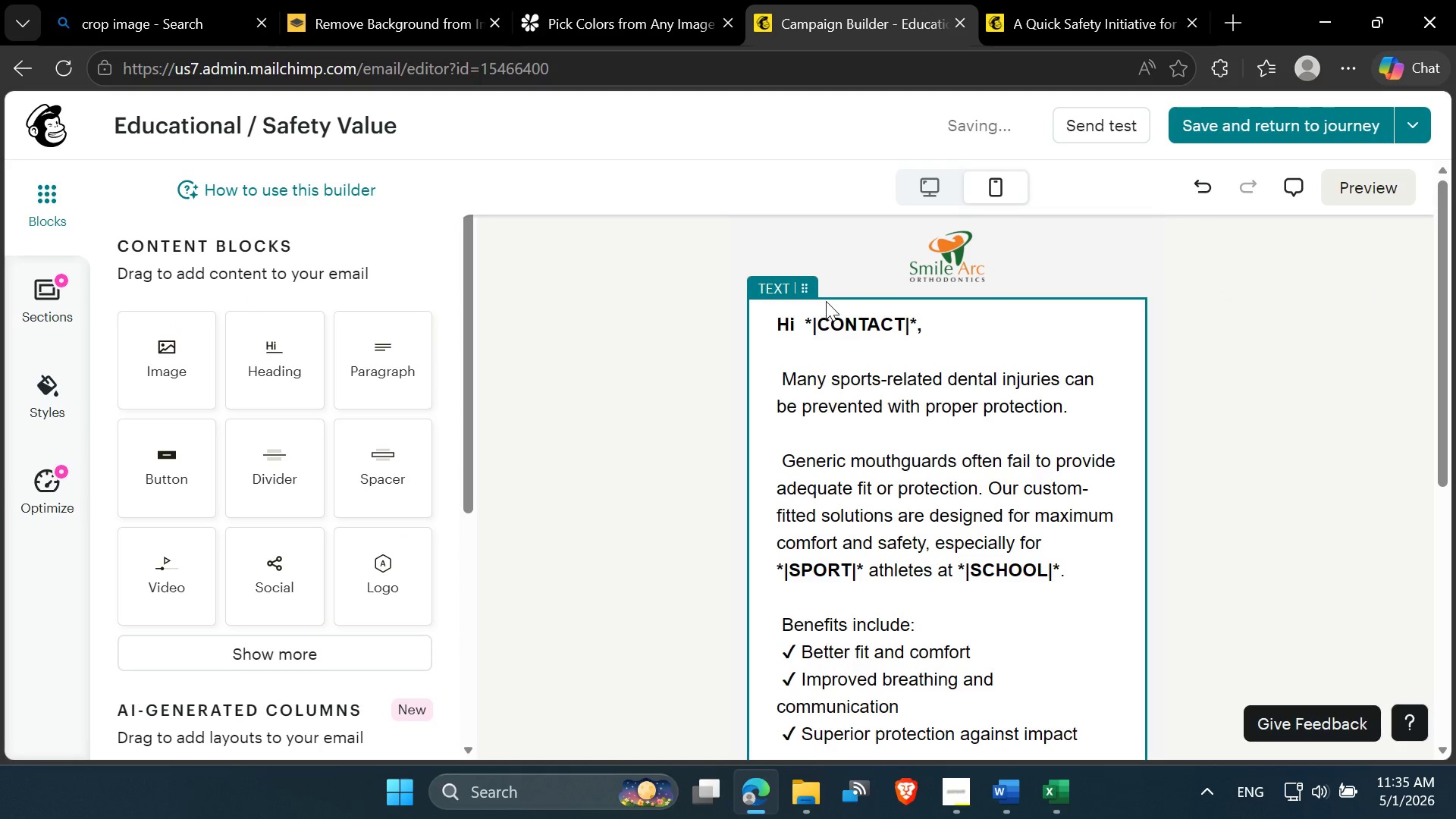 
left_click([826, 301])
 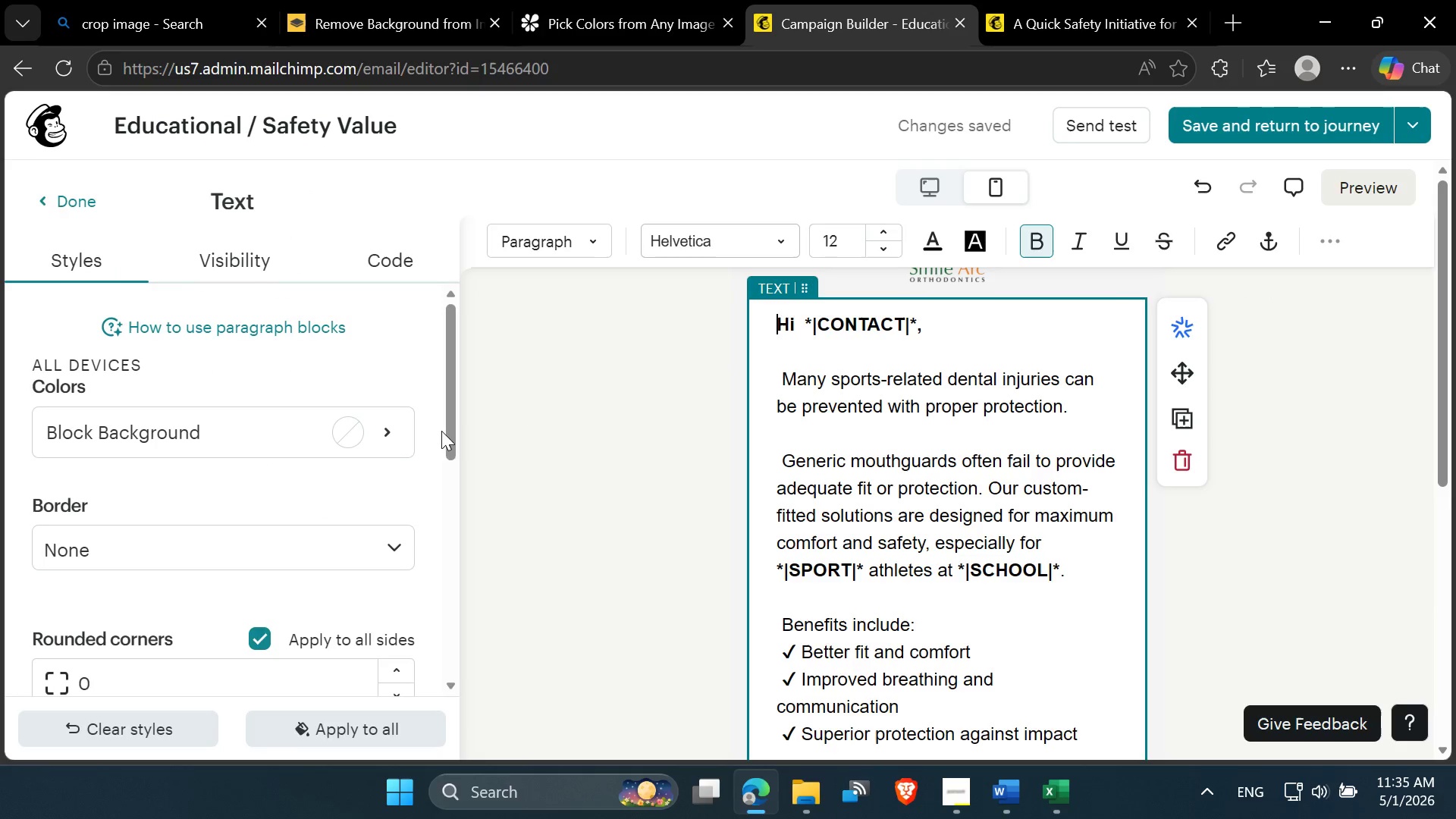 
scroll: coordinate [316, 491], scroll_direction: down, amount: 6.0
 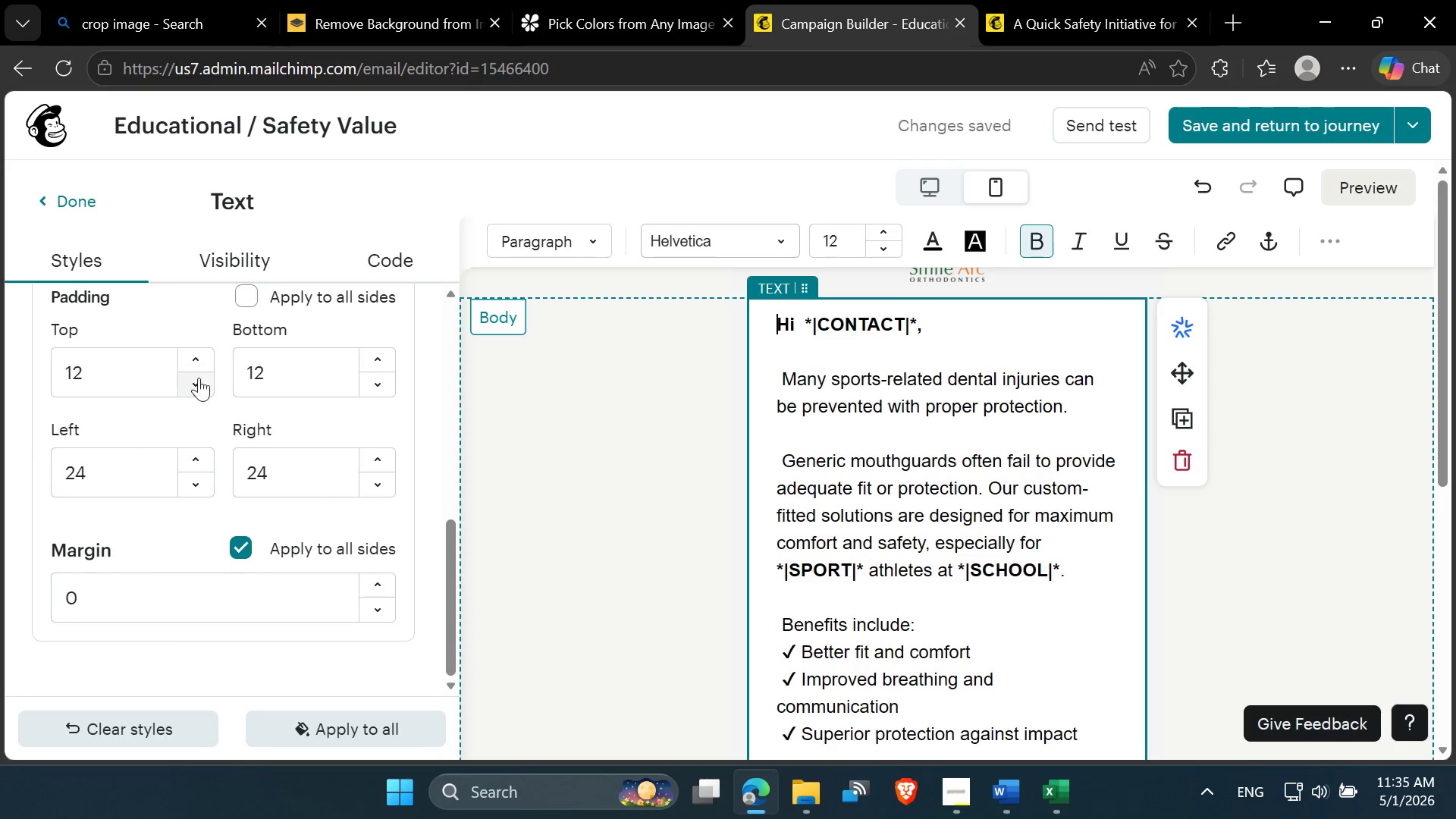 
double_click([196, 356])
 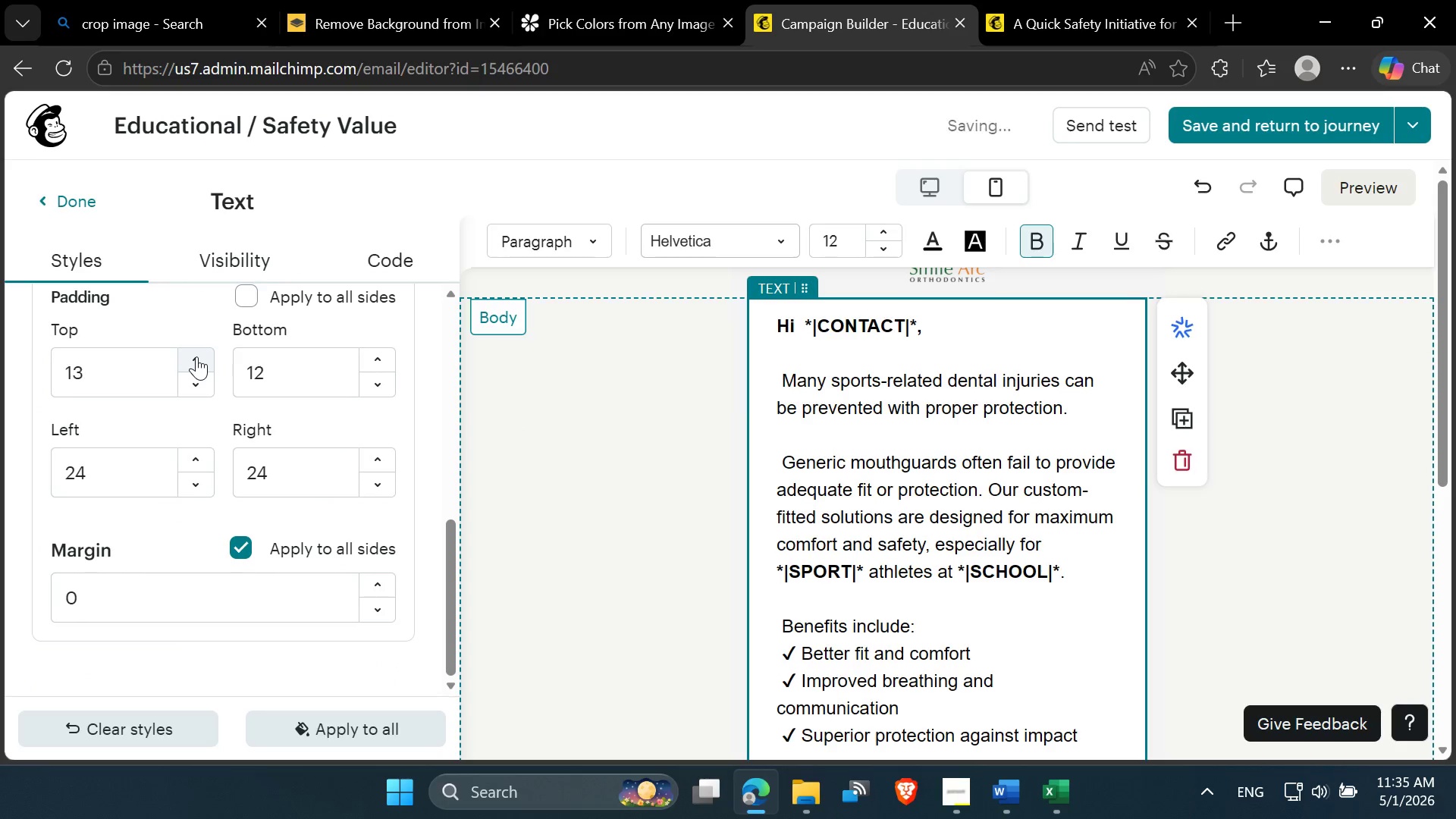 
triple_click([196, 356])
 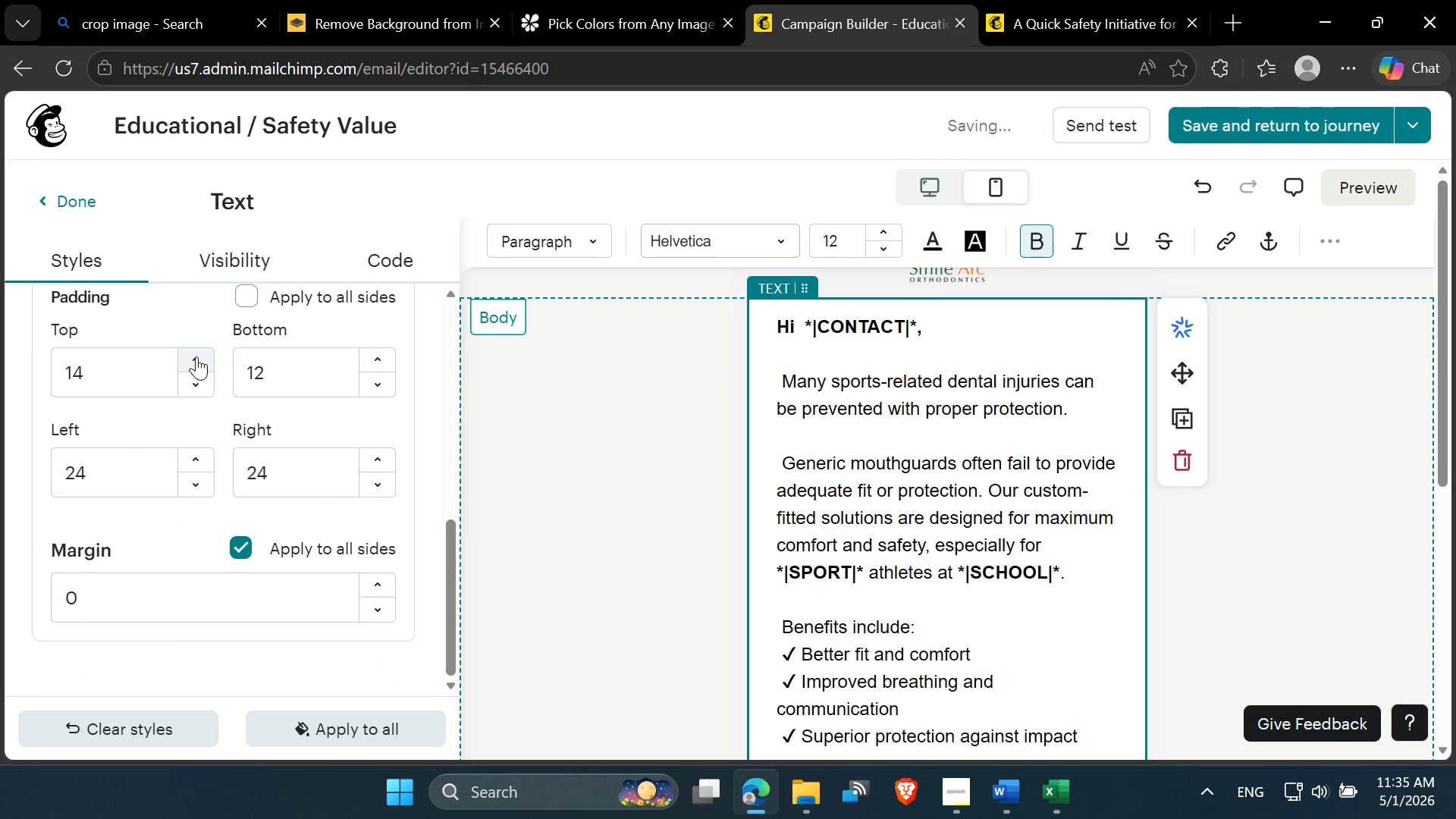 
triple_click([196, 356])
 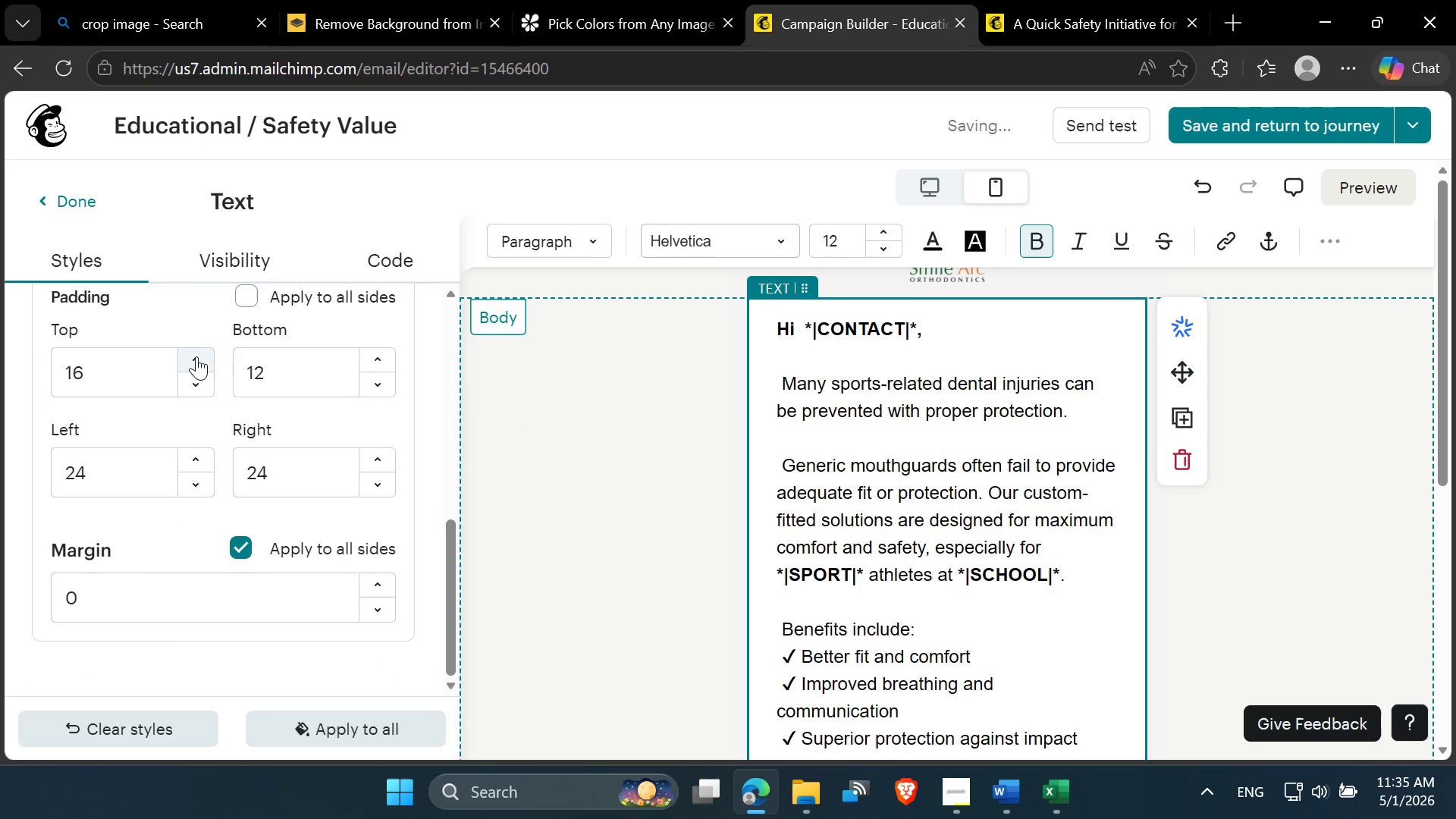 
triple_click([196, 356])
 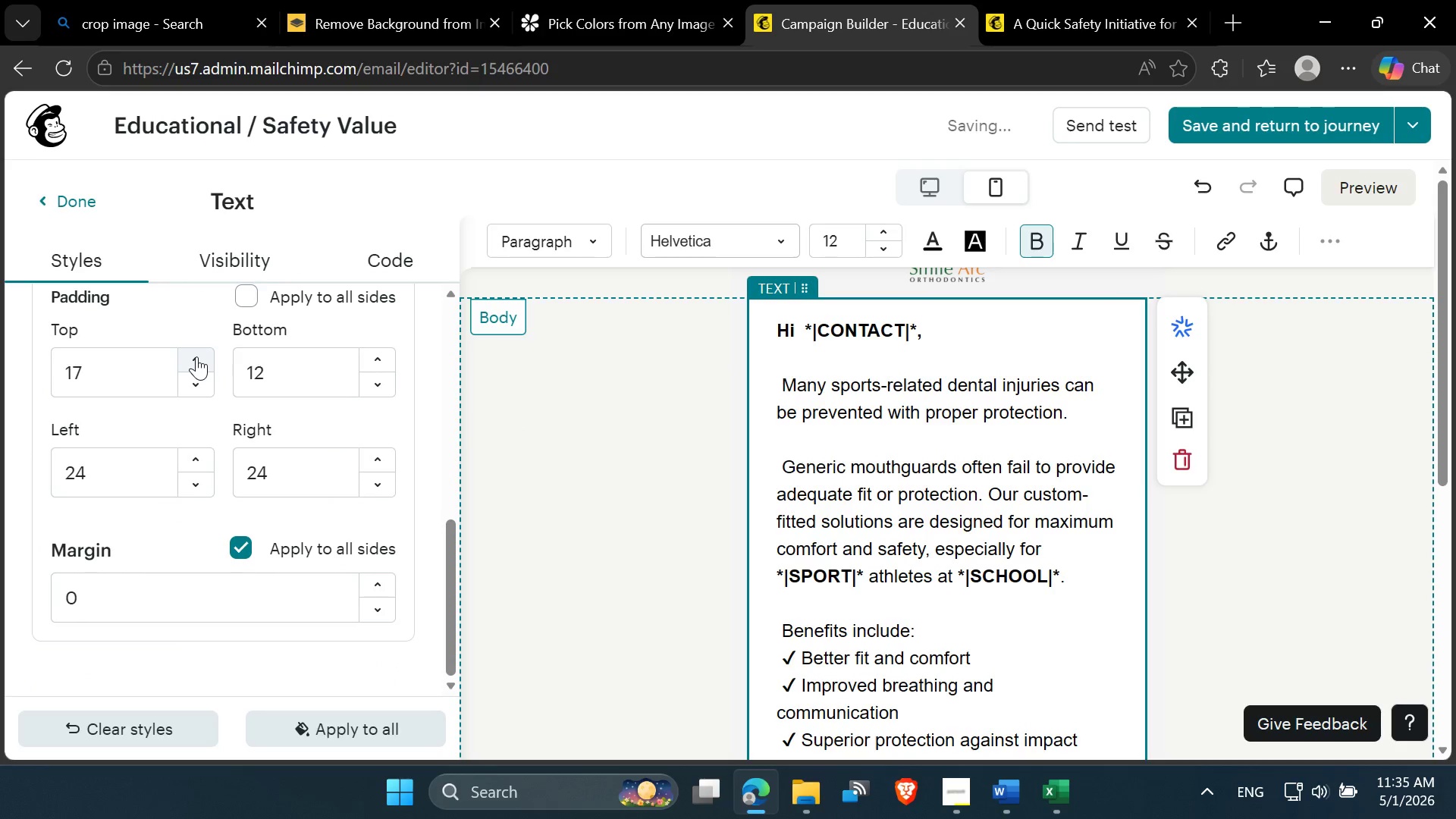 
triple_click([196, 356])
 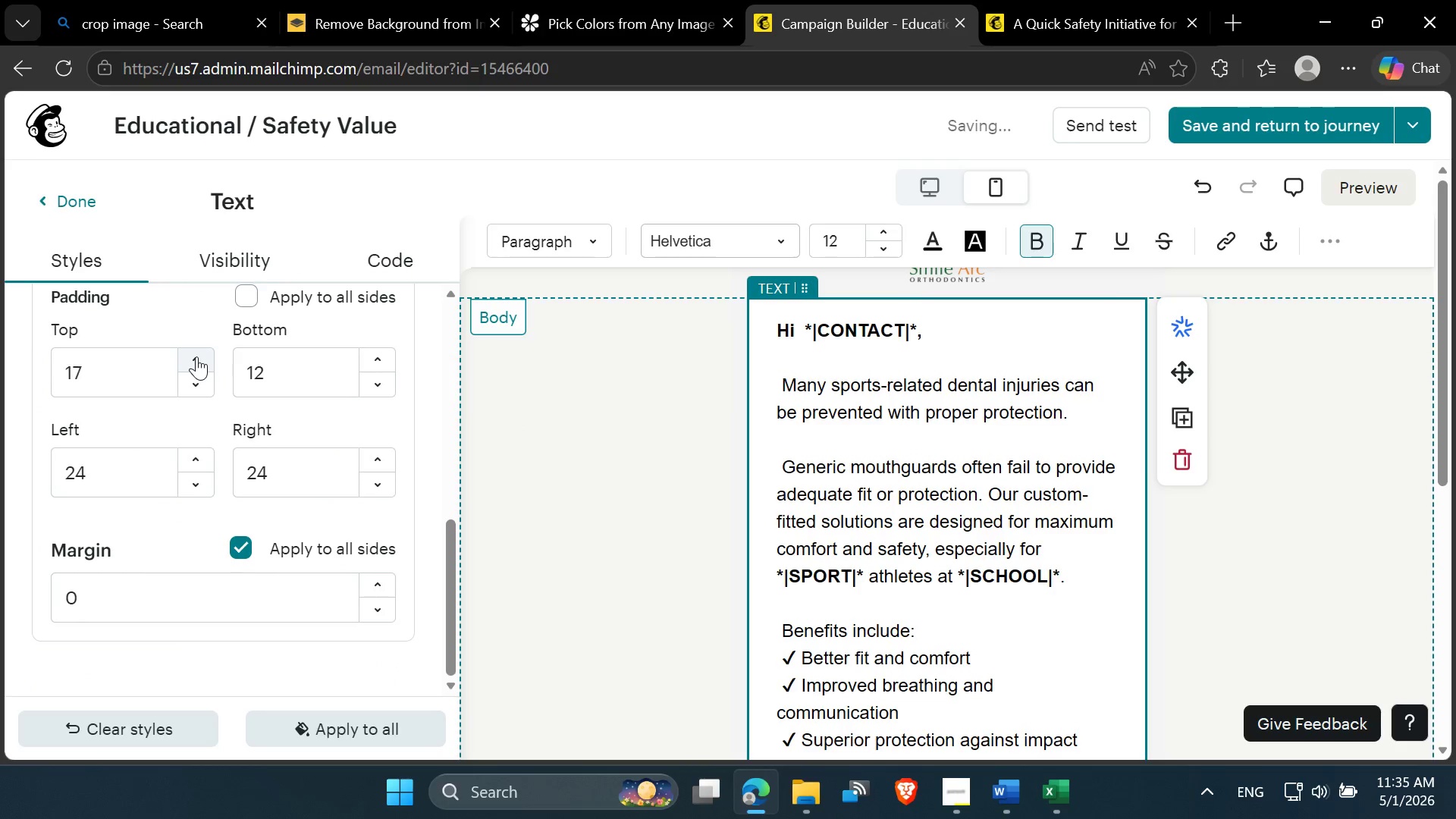 
triple_click([196, 356])
 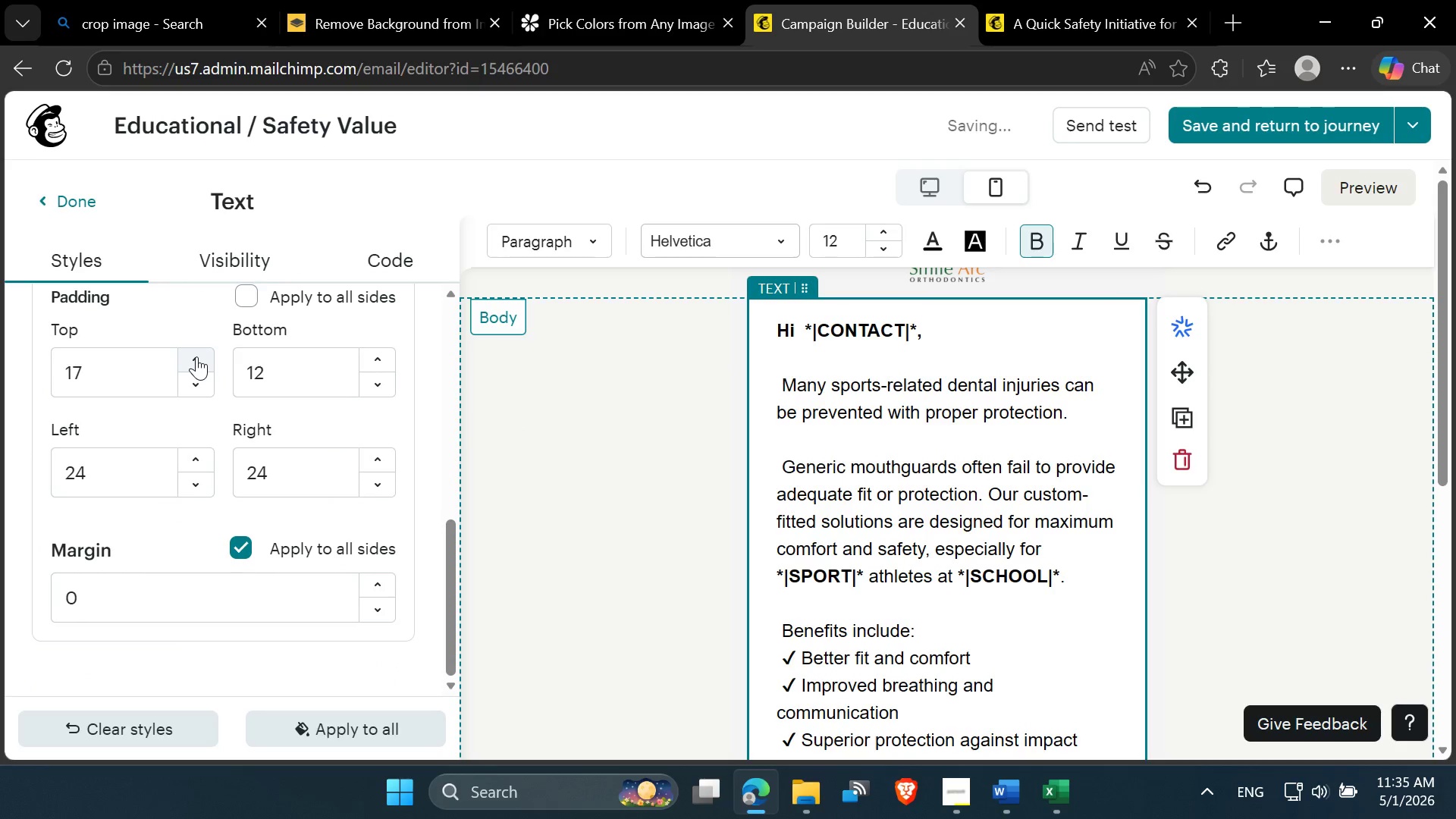 
triple_click([196, 356])
 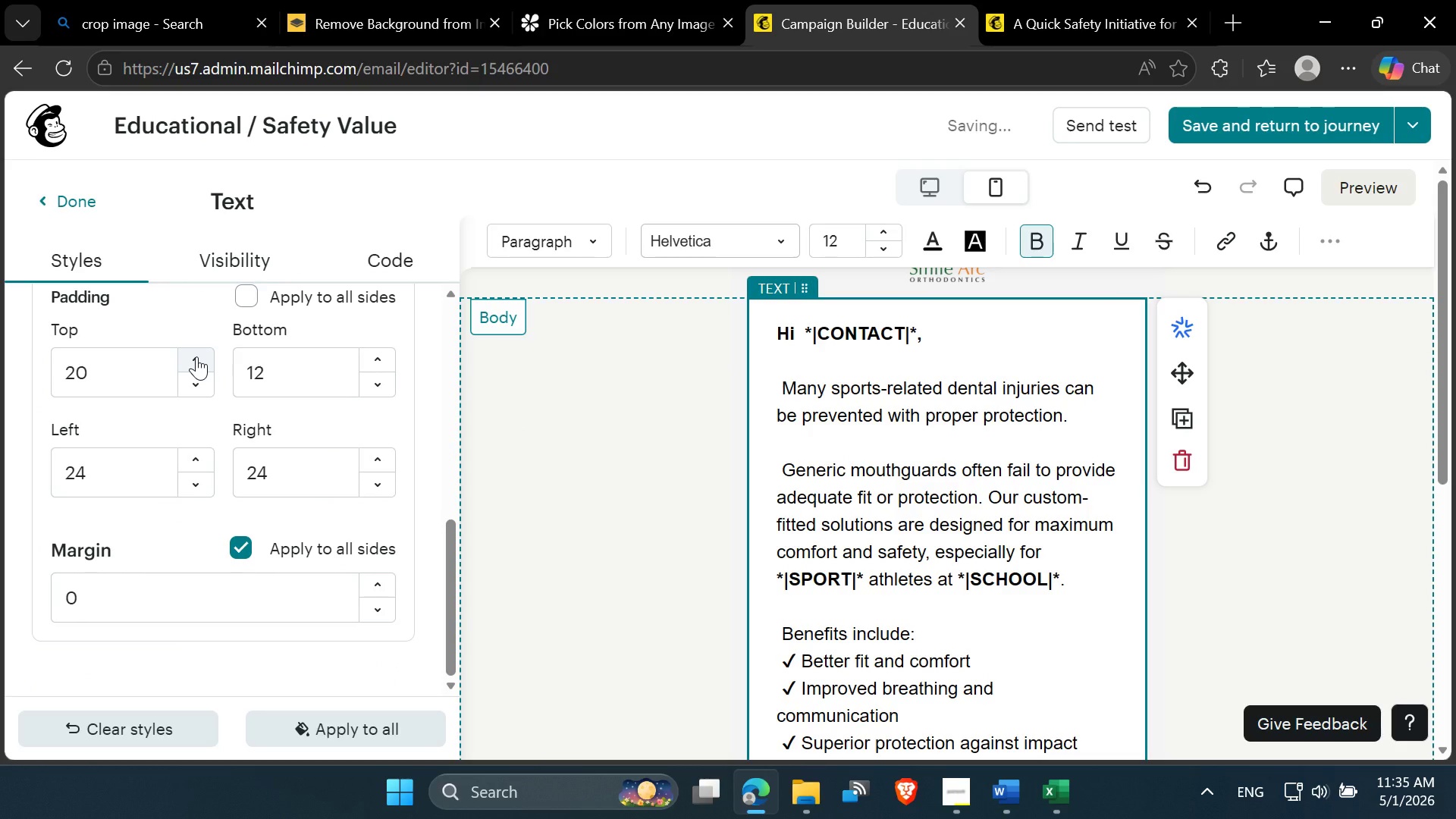 
double_click([196, 356])
 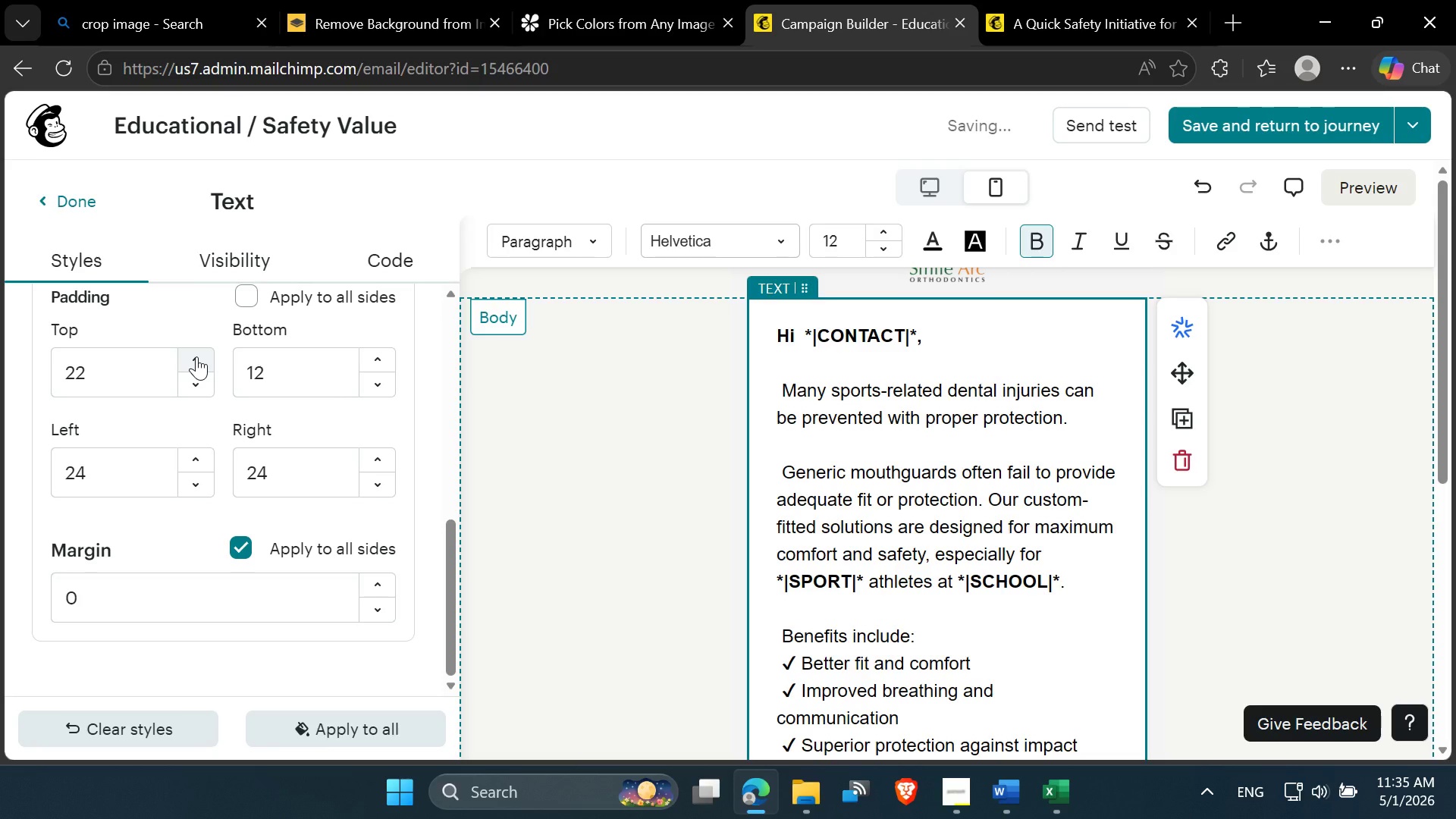 
double_click([196, 356])
 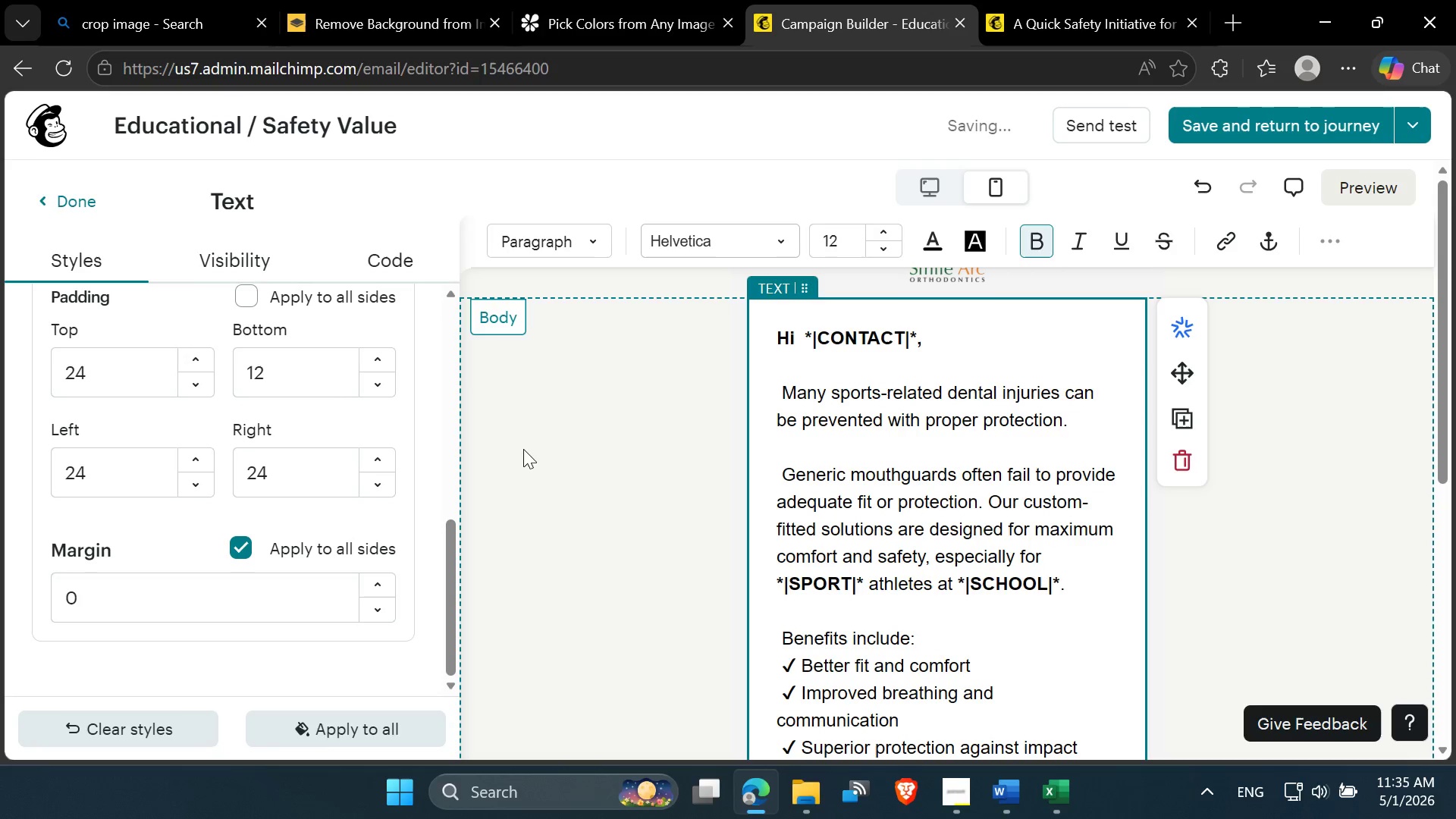 
left_click([615, 461])
 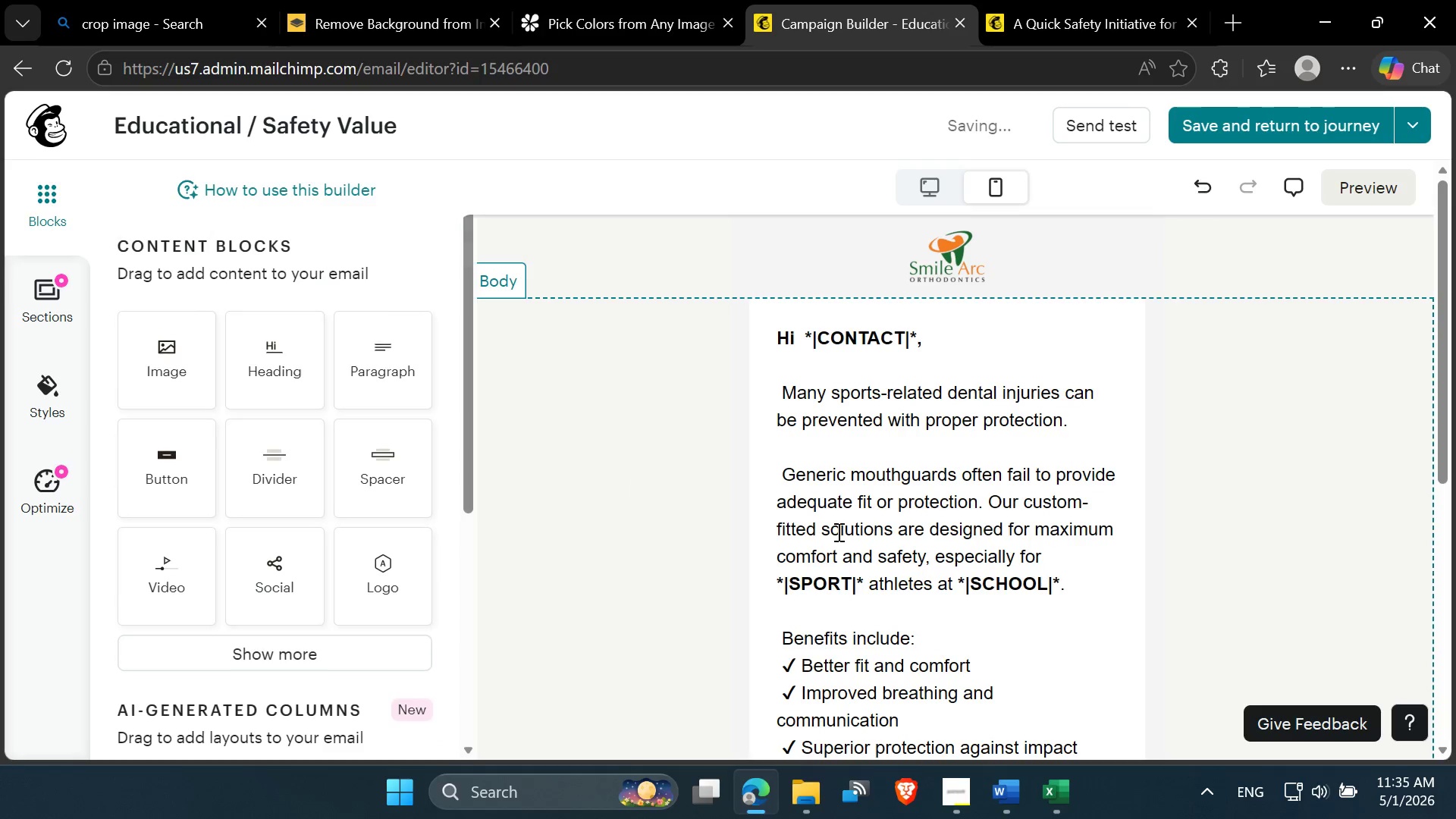 
scroll: coordinate [844, 532], scroll_direction: down, amount: 7.0
 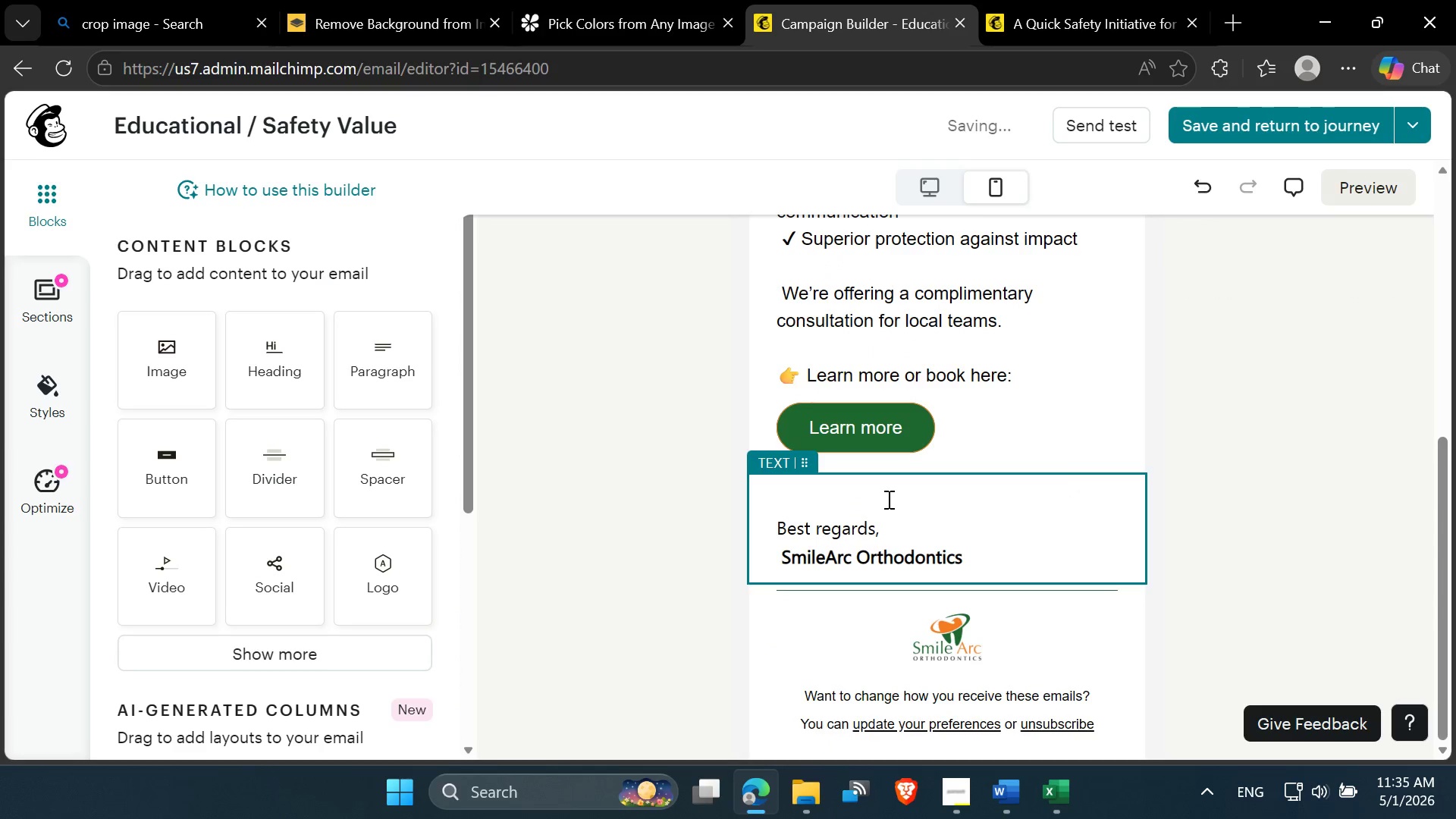 
left_click([855, 496])
 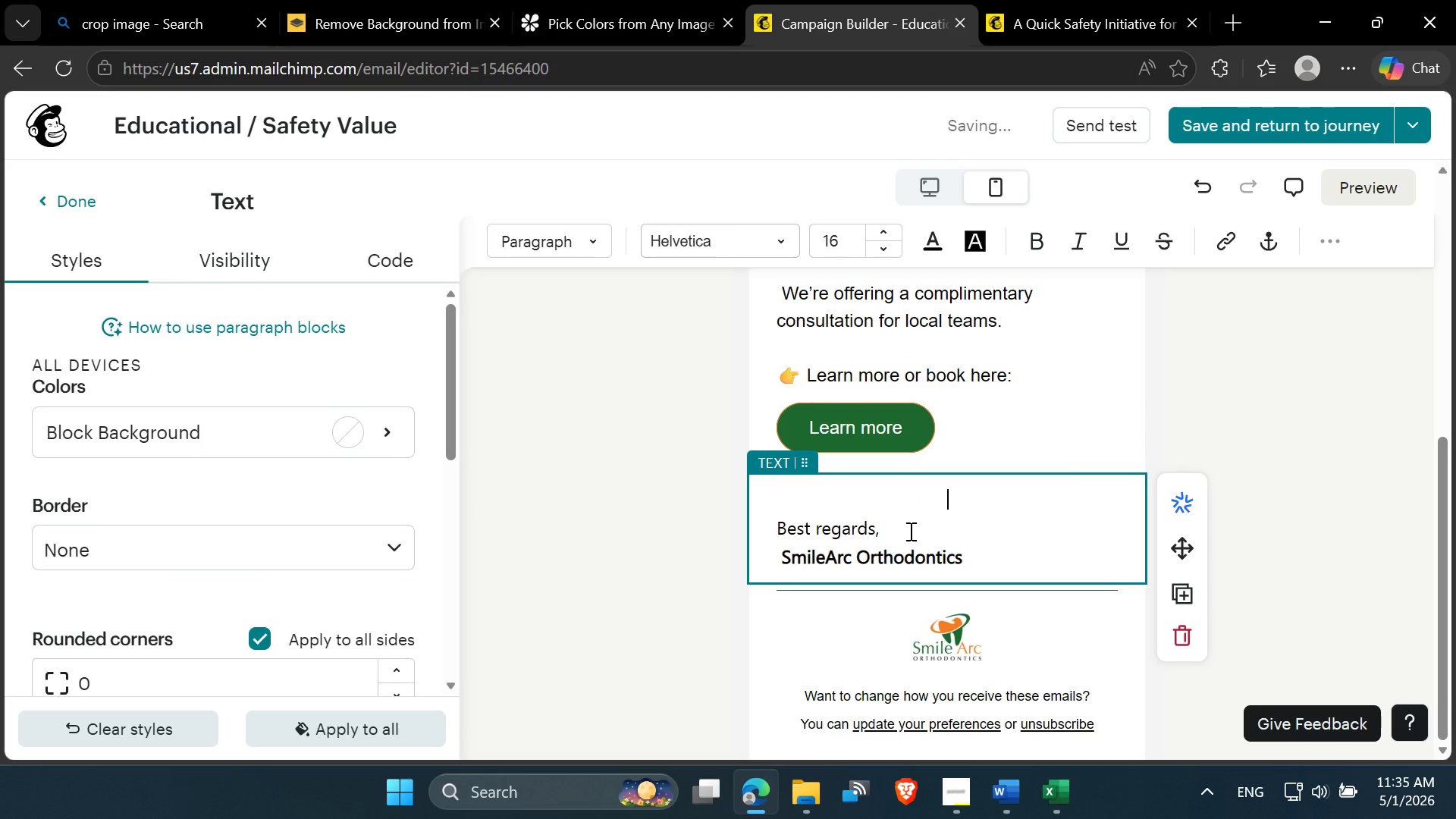 
key(Delete)
 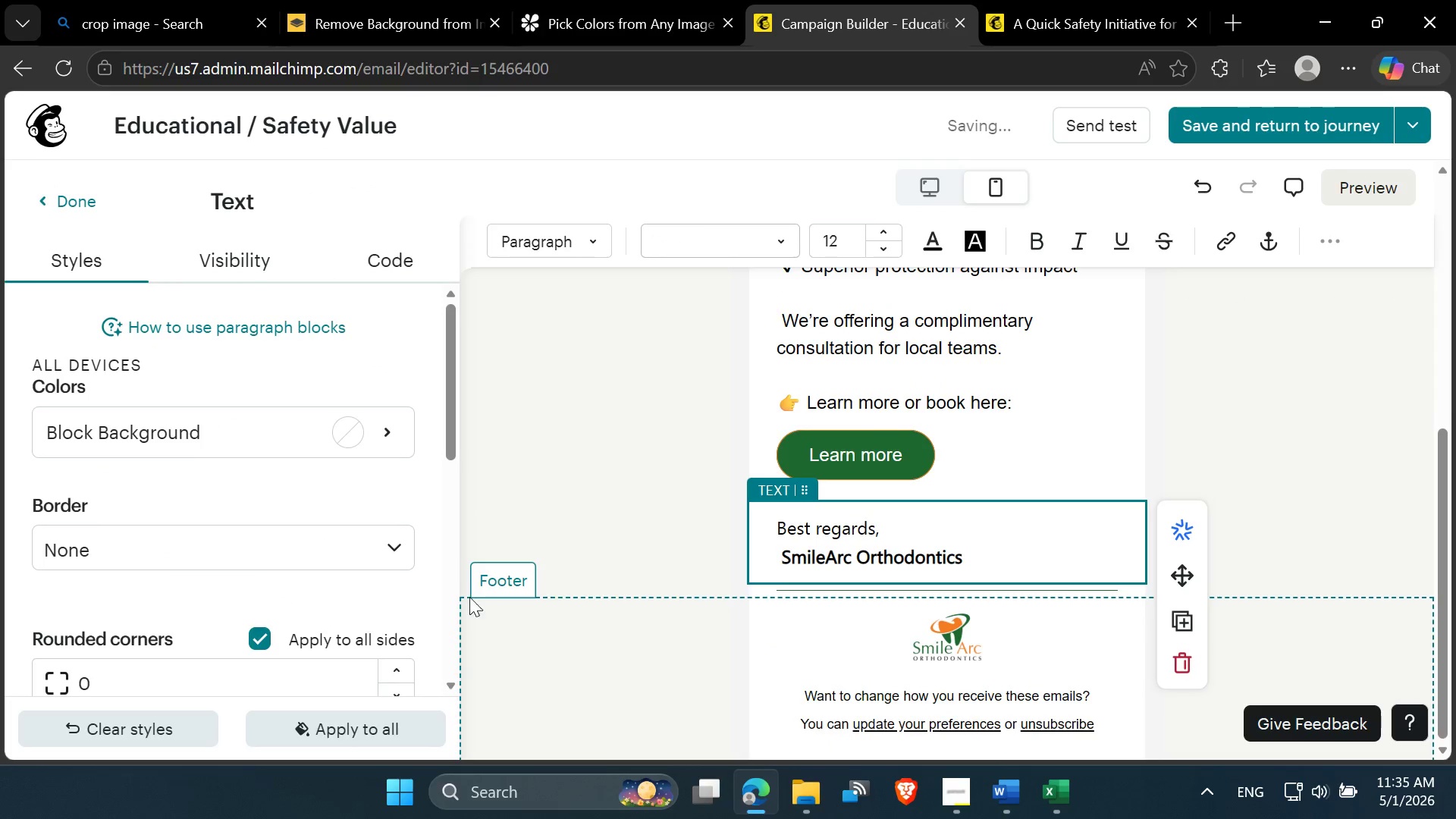 
left_click([556, 521])
 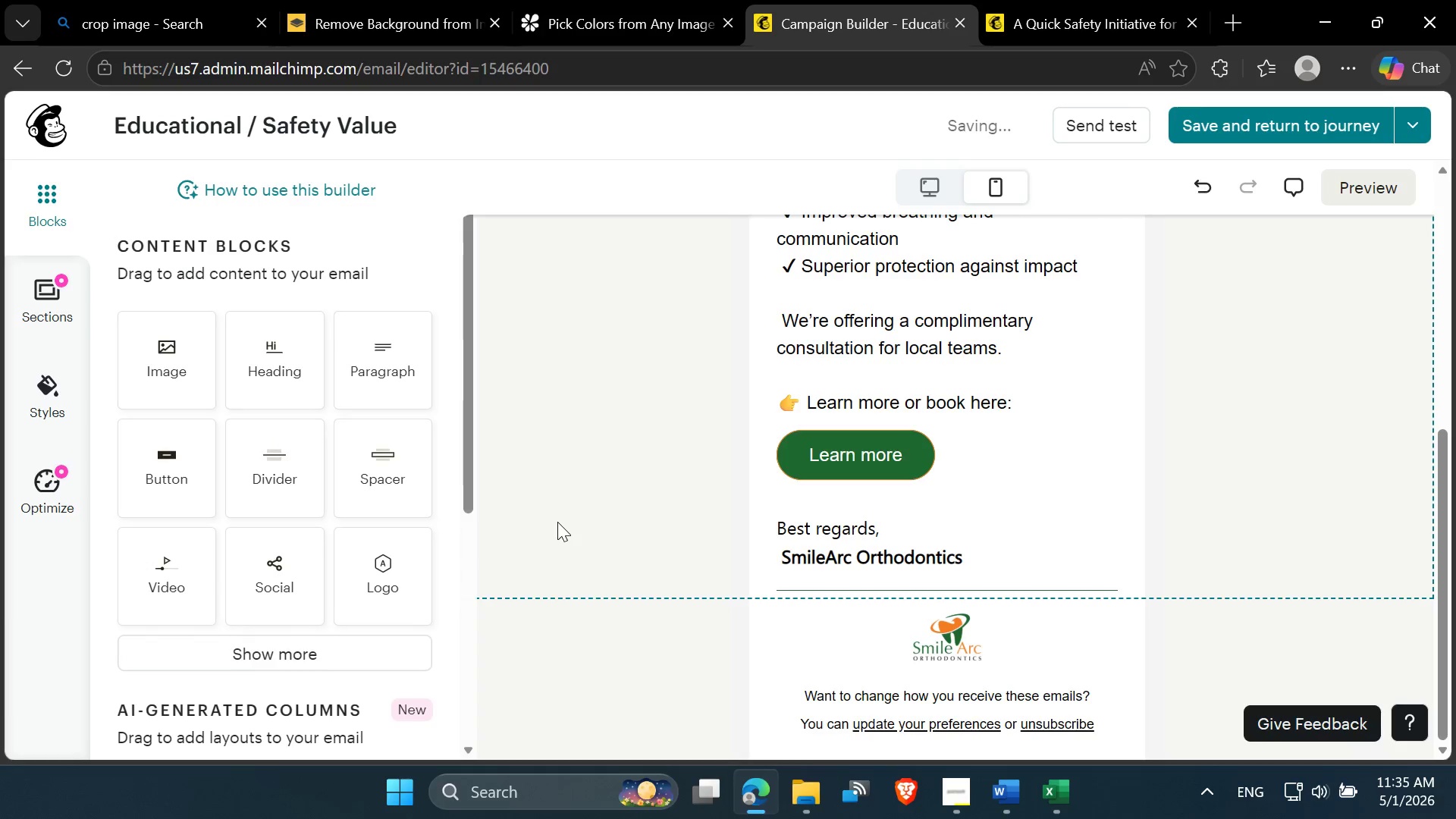 
scroll: coordinate [625, 603], scroll_direction: down, amount: 3.0
 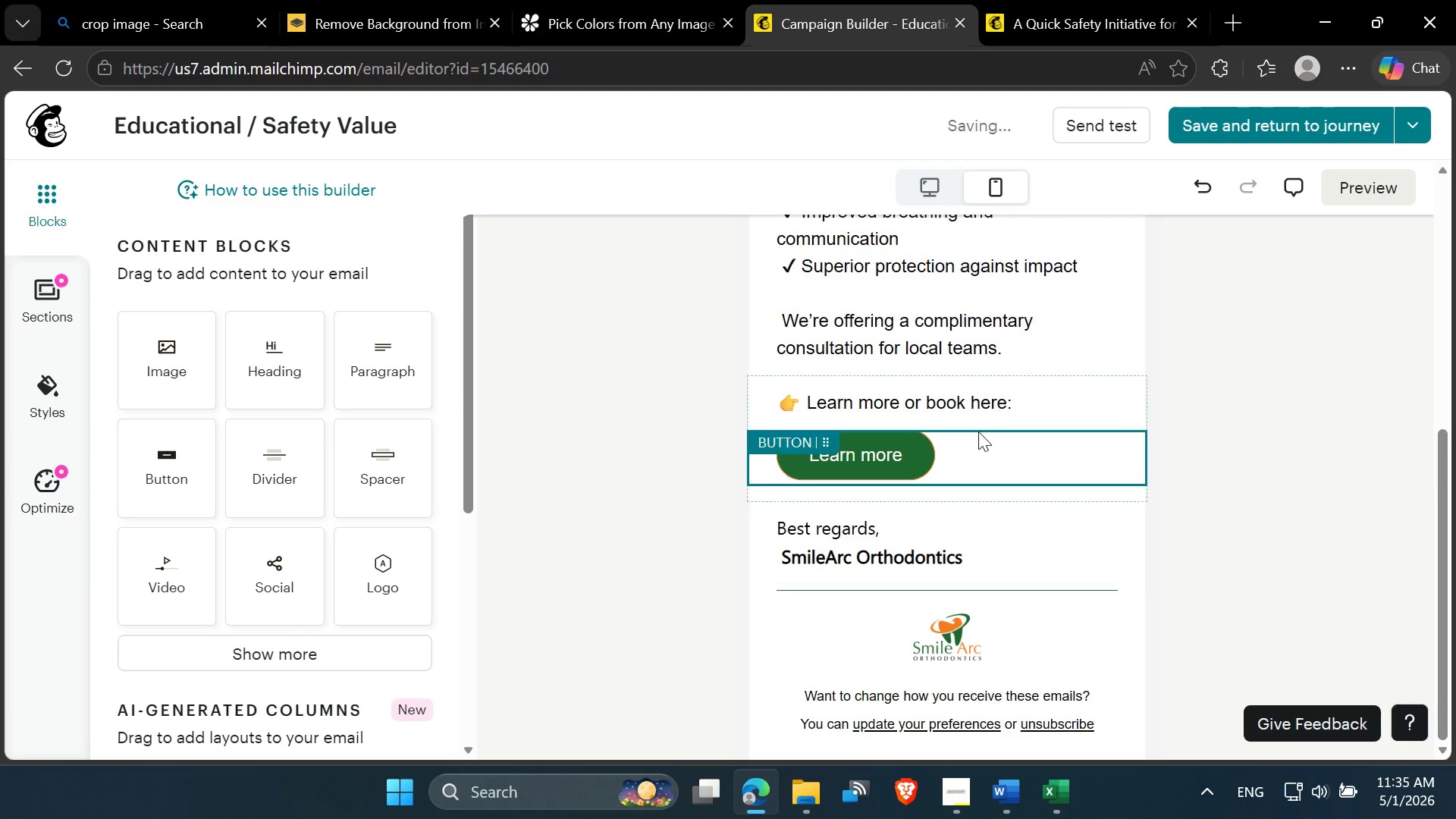 
scroll: coordinate [978, 431], scroll_direction: up, amount: 6.0
 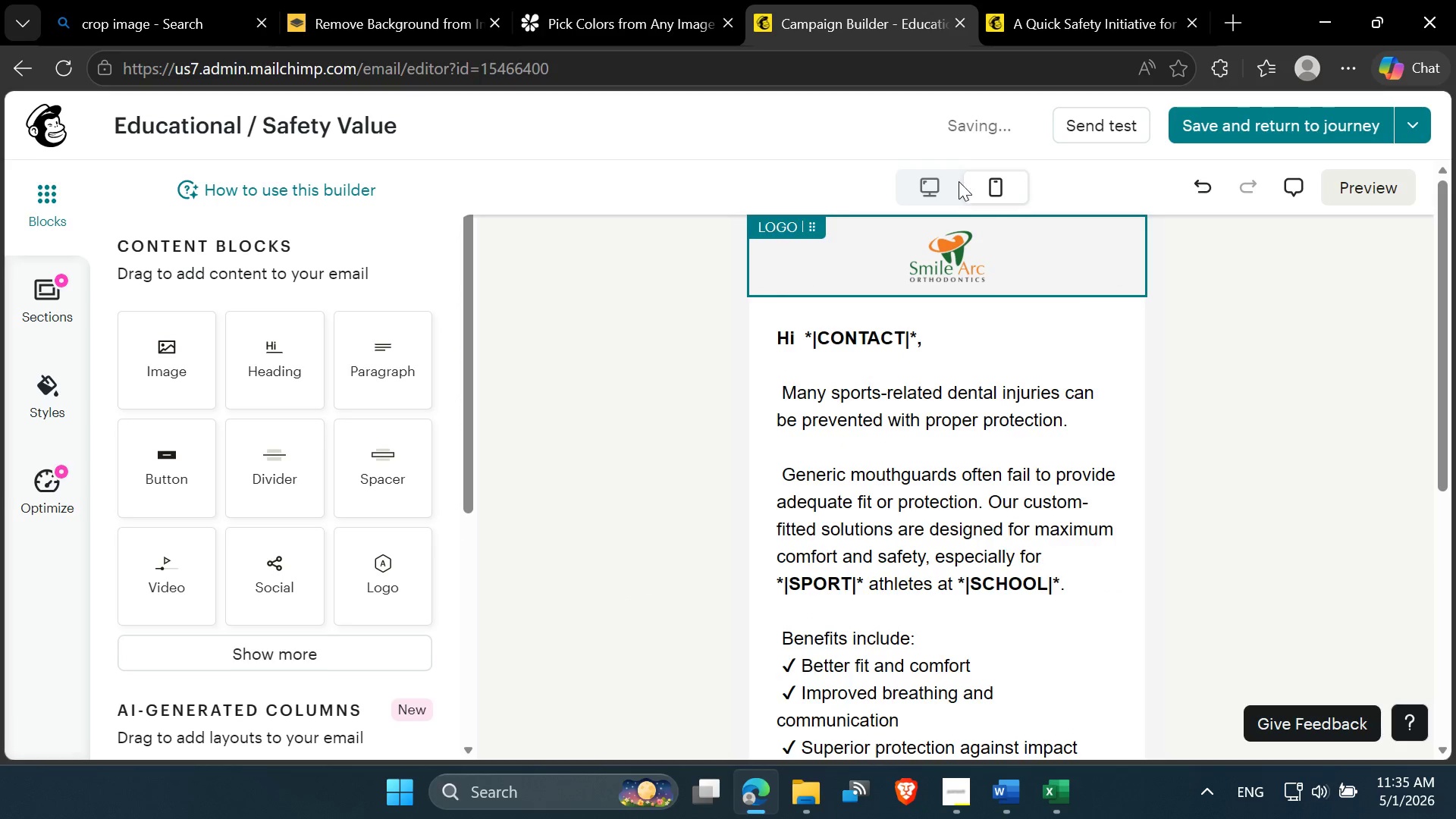 
left_click([944, 178])
 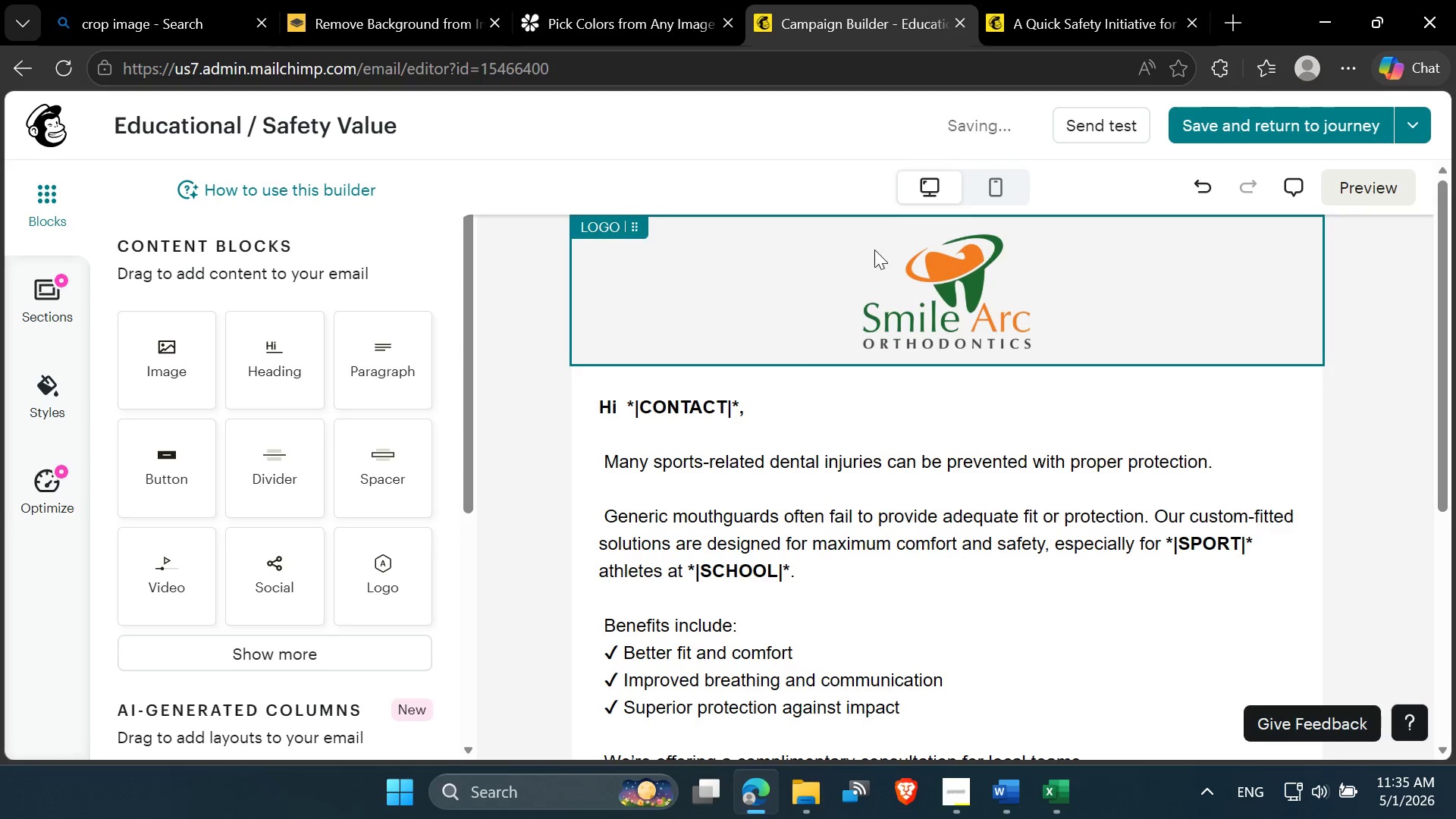 
scroll: coordinate [820, 328], scroll_direction: down, amount: 6.0
 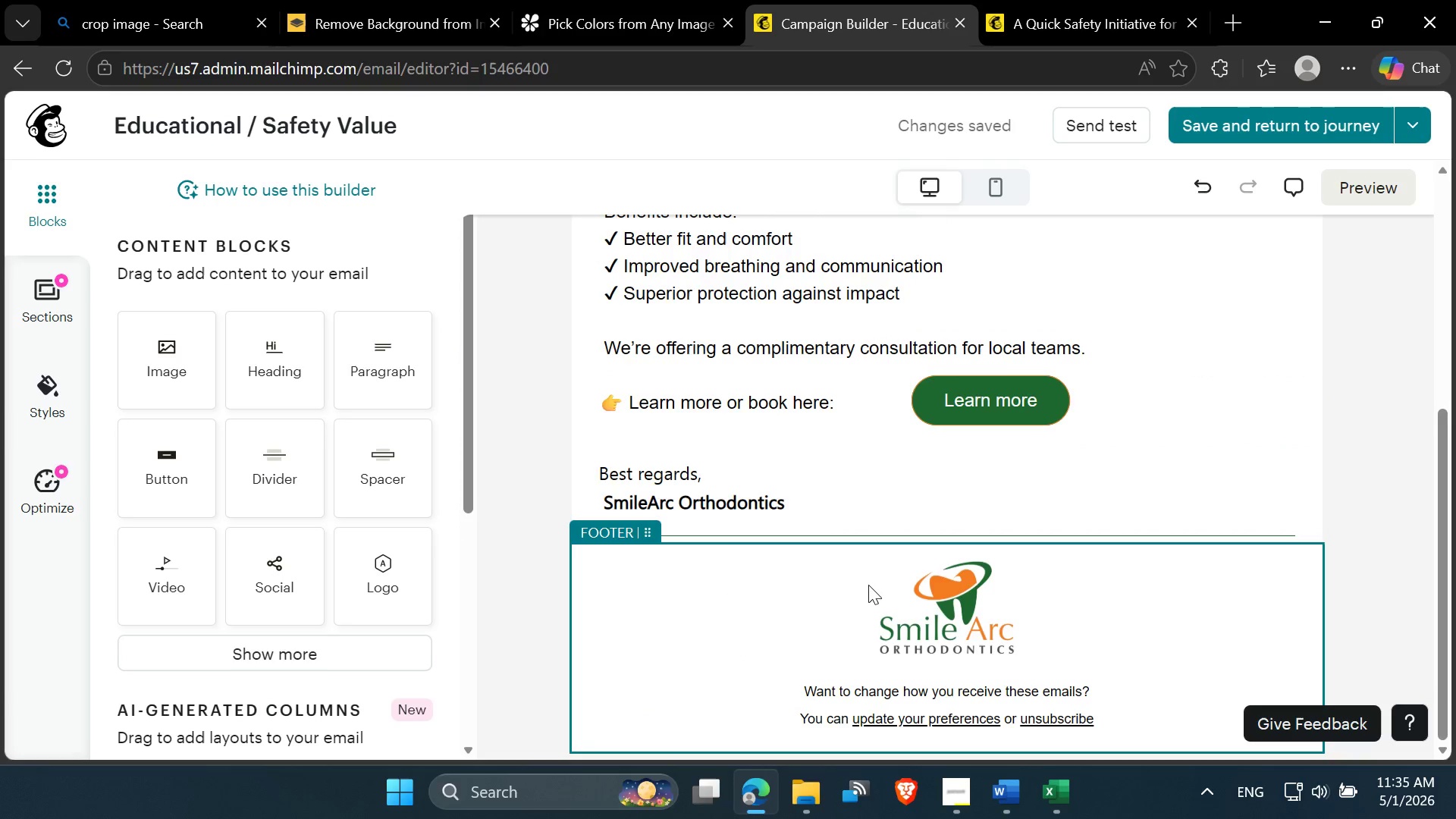 
left_click([927, 586])
 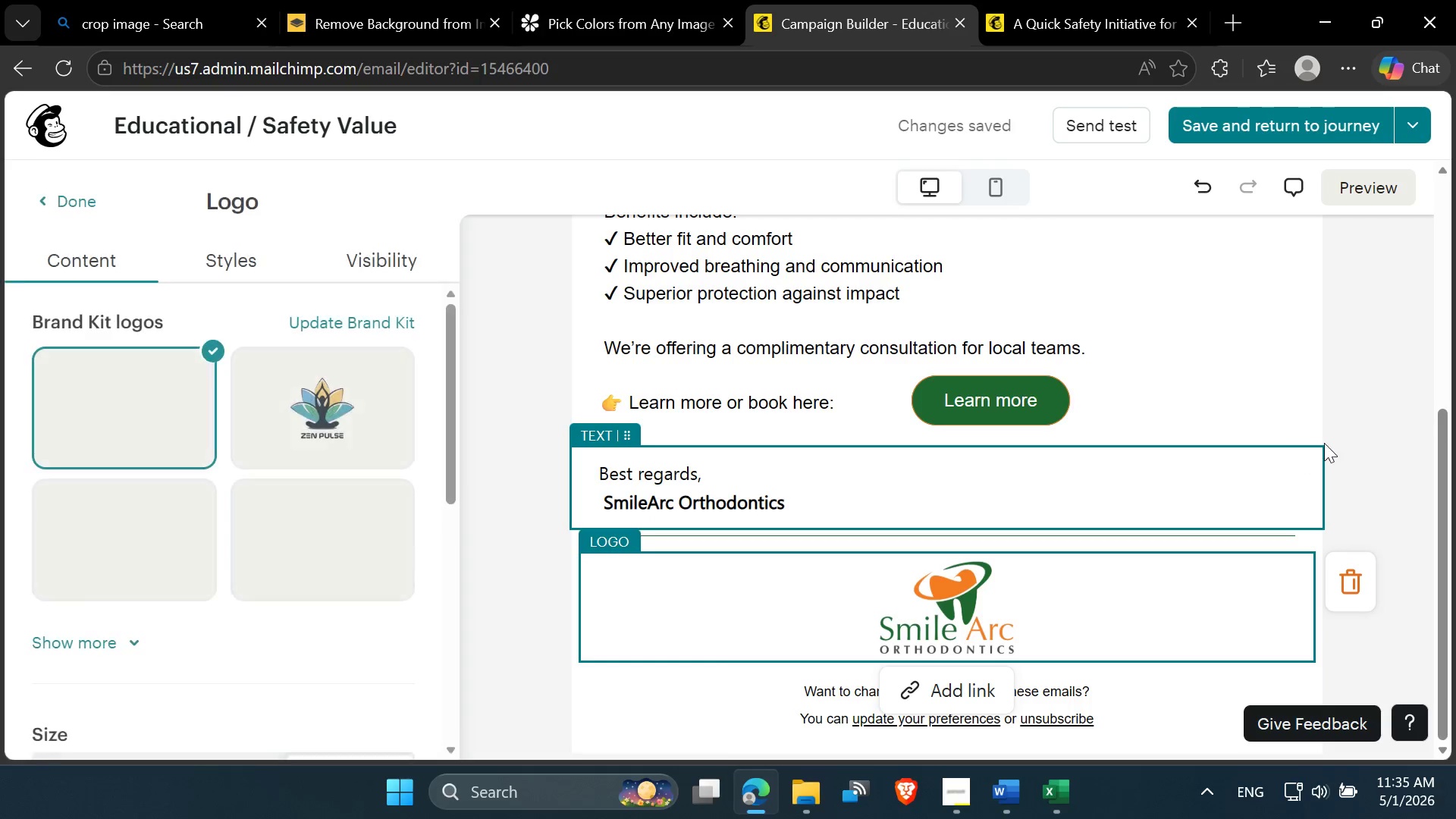 
left_click([1348, 435])
 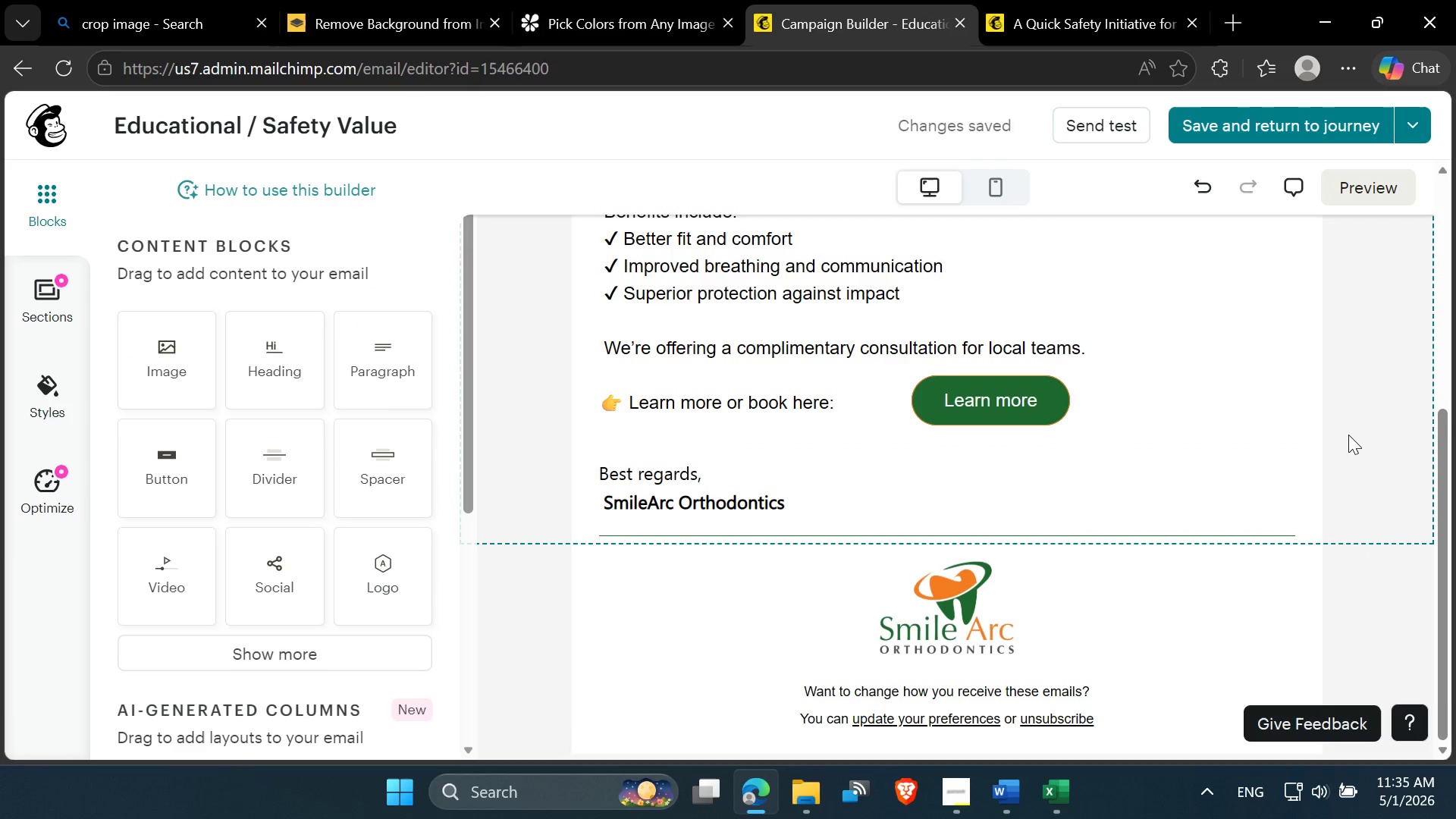 
scroll: coordinate [1348, 435], scroll_direction: up, amount: 5.0
 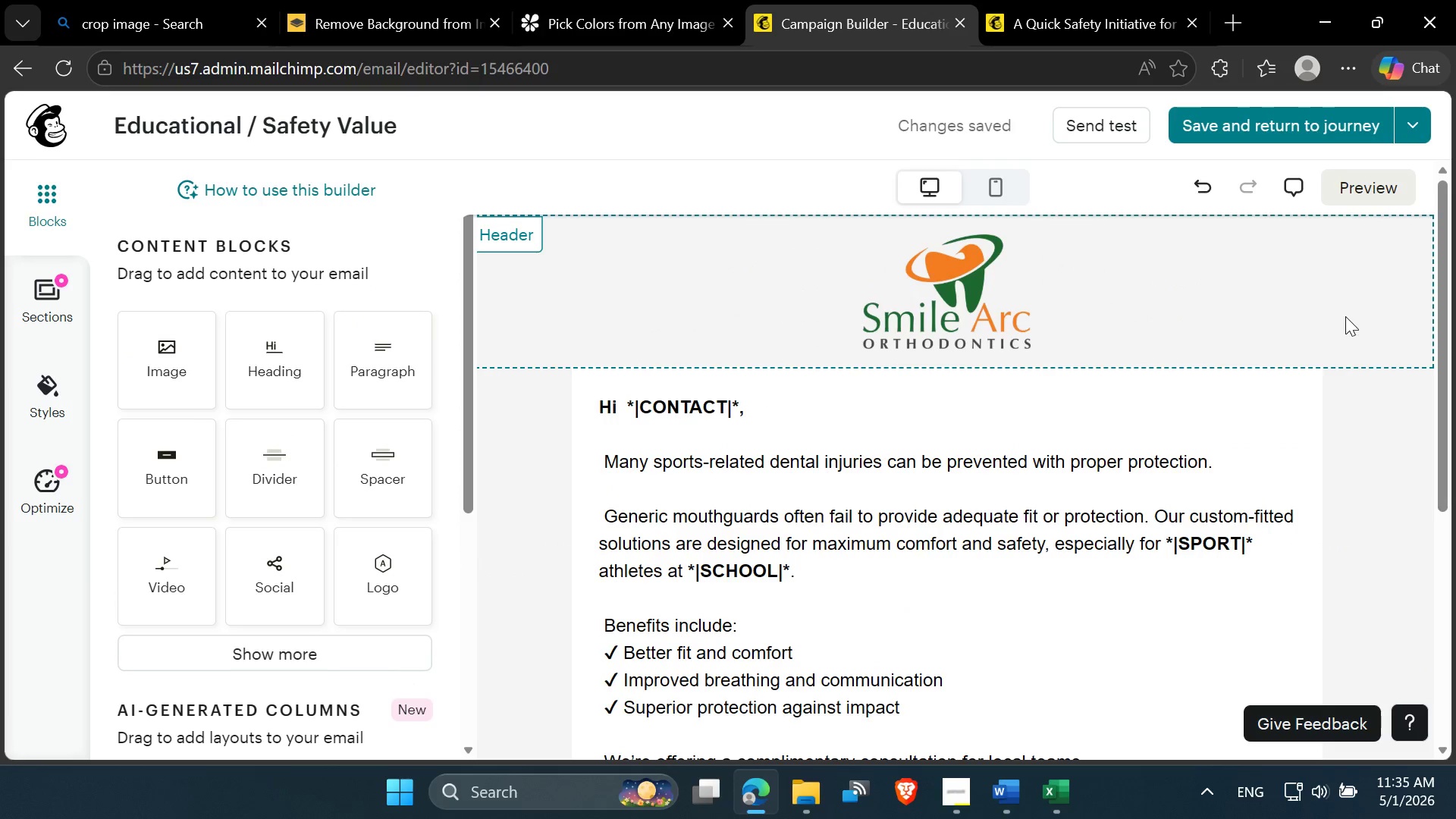 
left_click([1345, 316])
 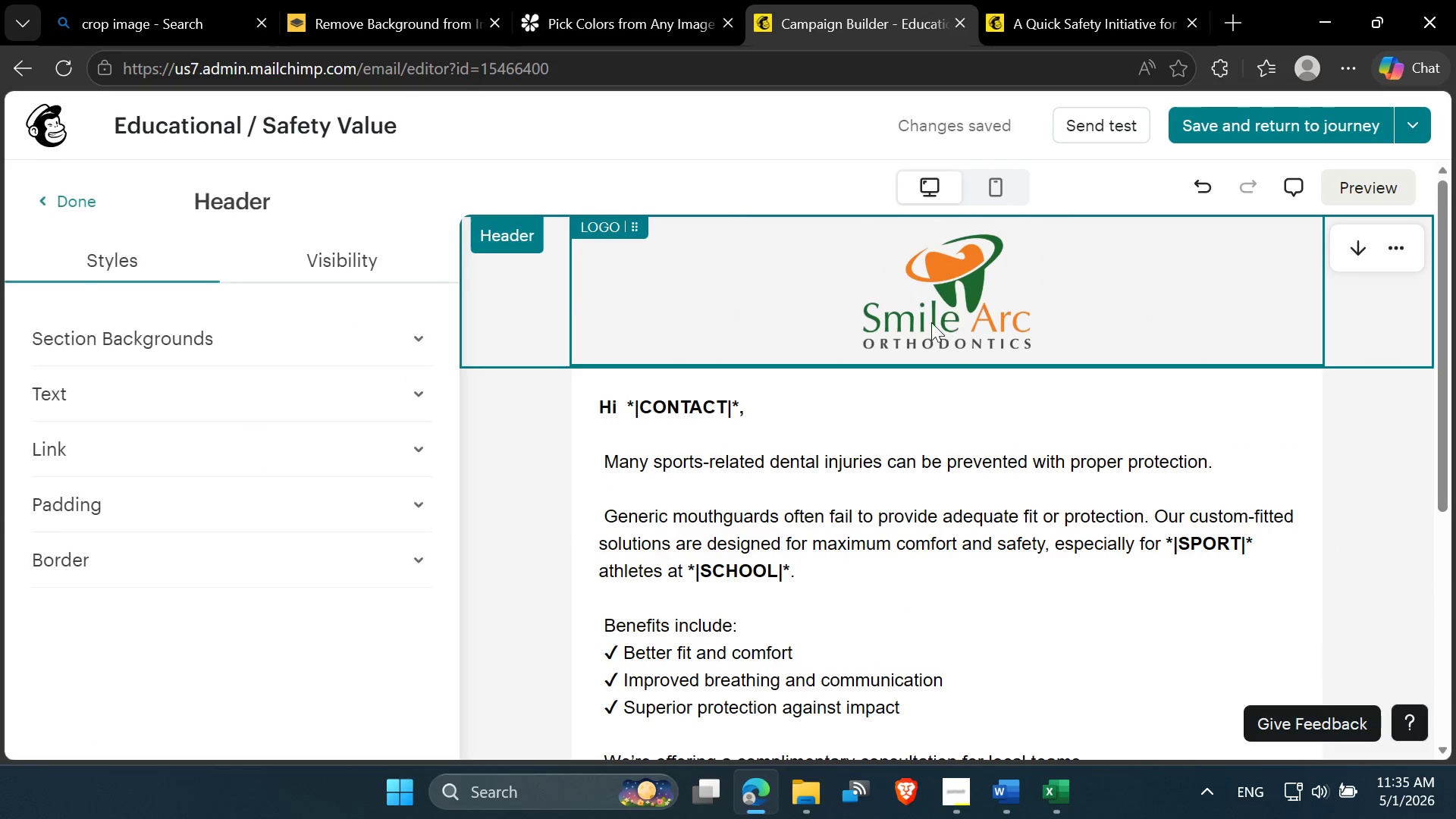 
left_click([931, 322])
 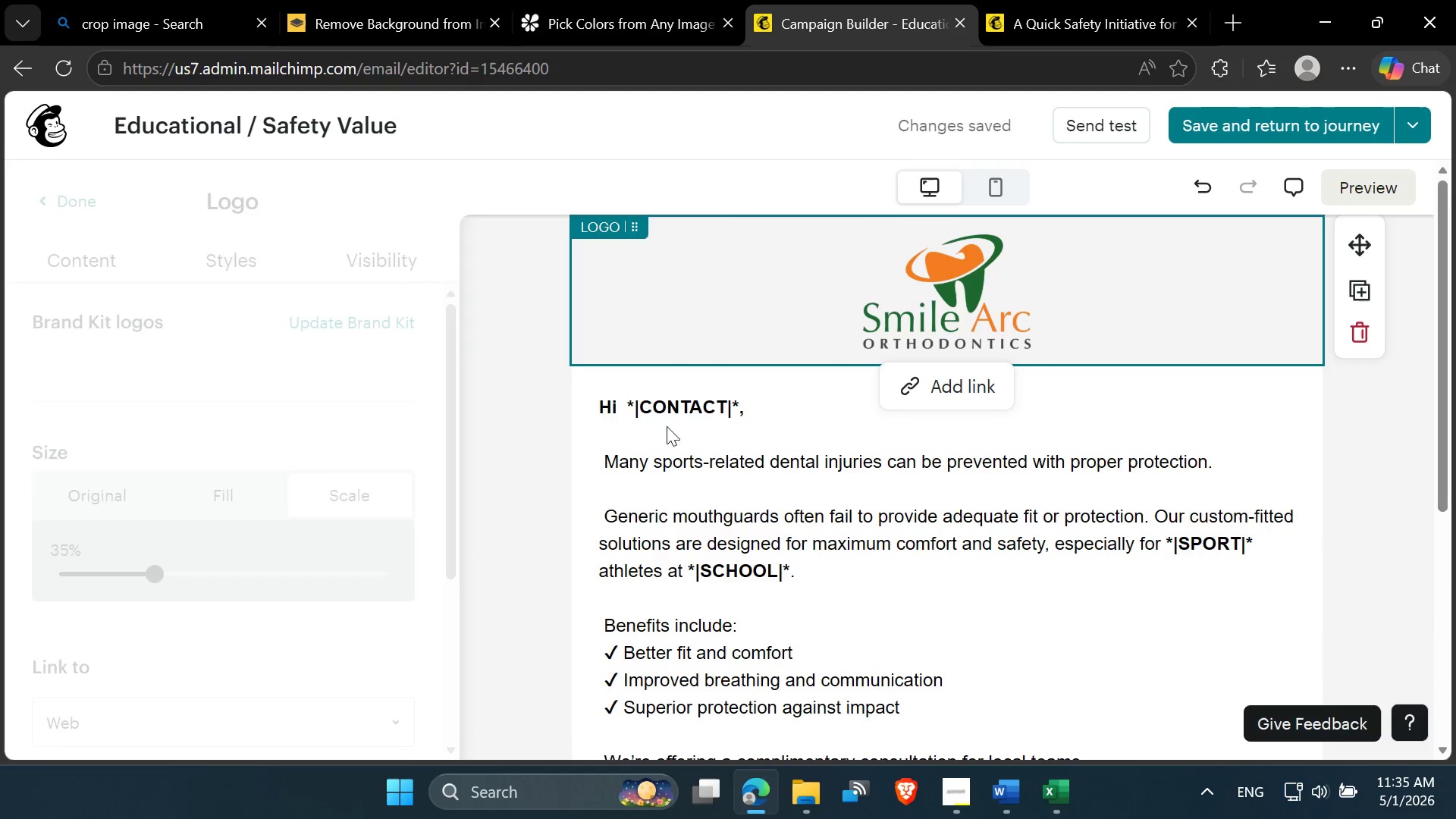 
scroll: coordinate [641, 447], scroll_direction: down, amount: 2.0
 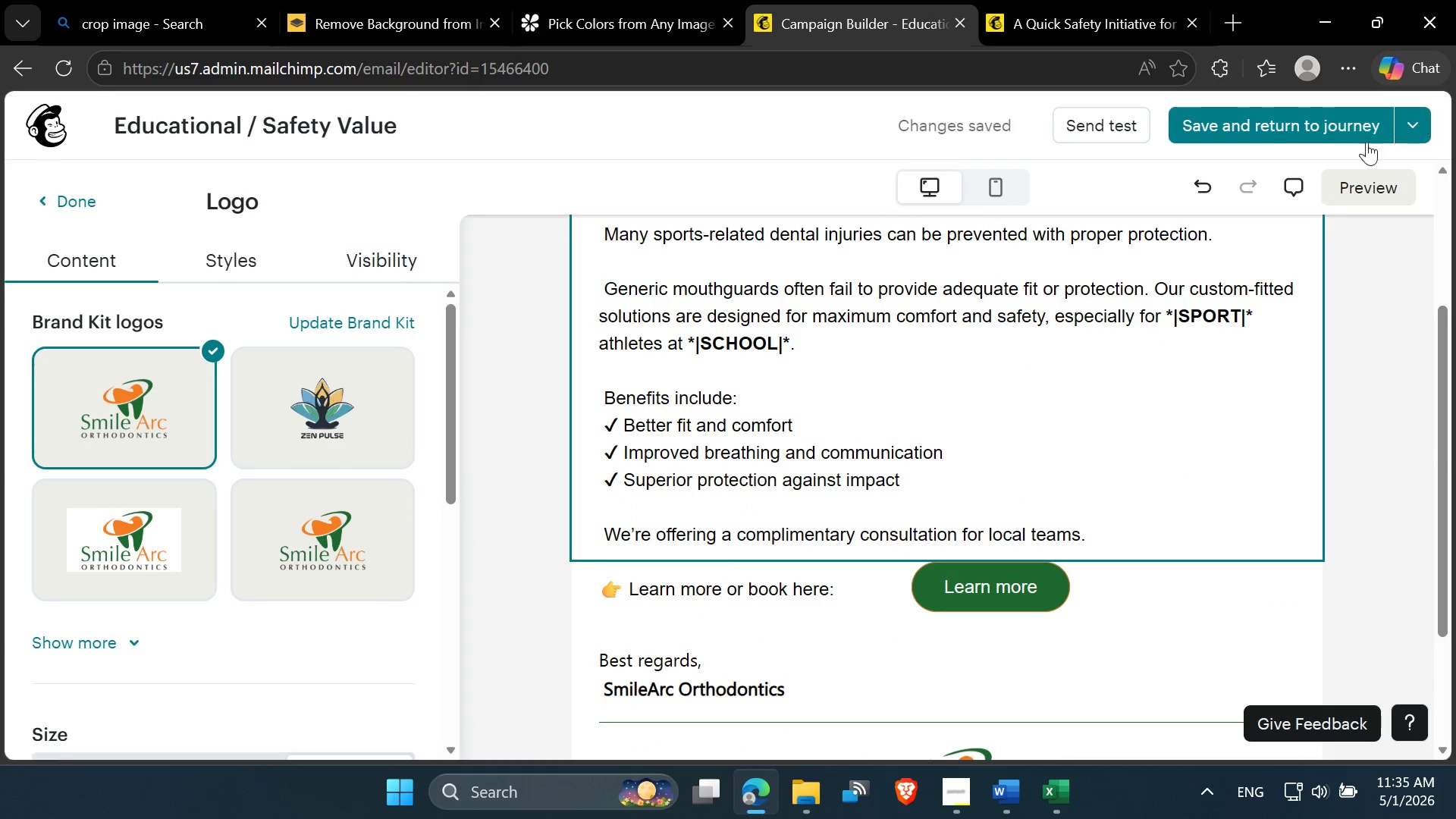 
left_click([1273, 131])
 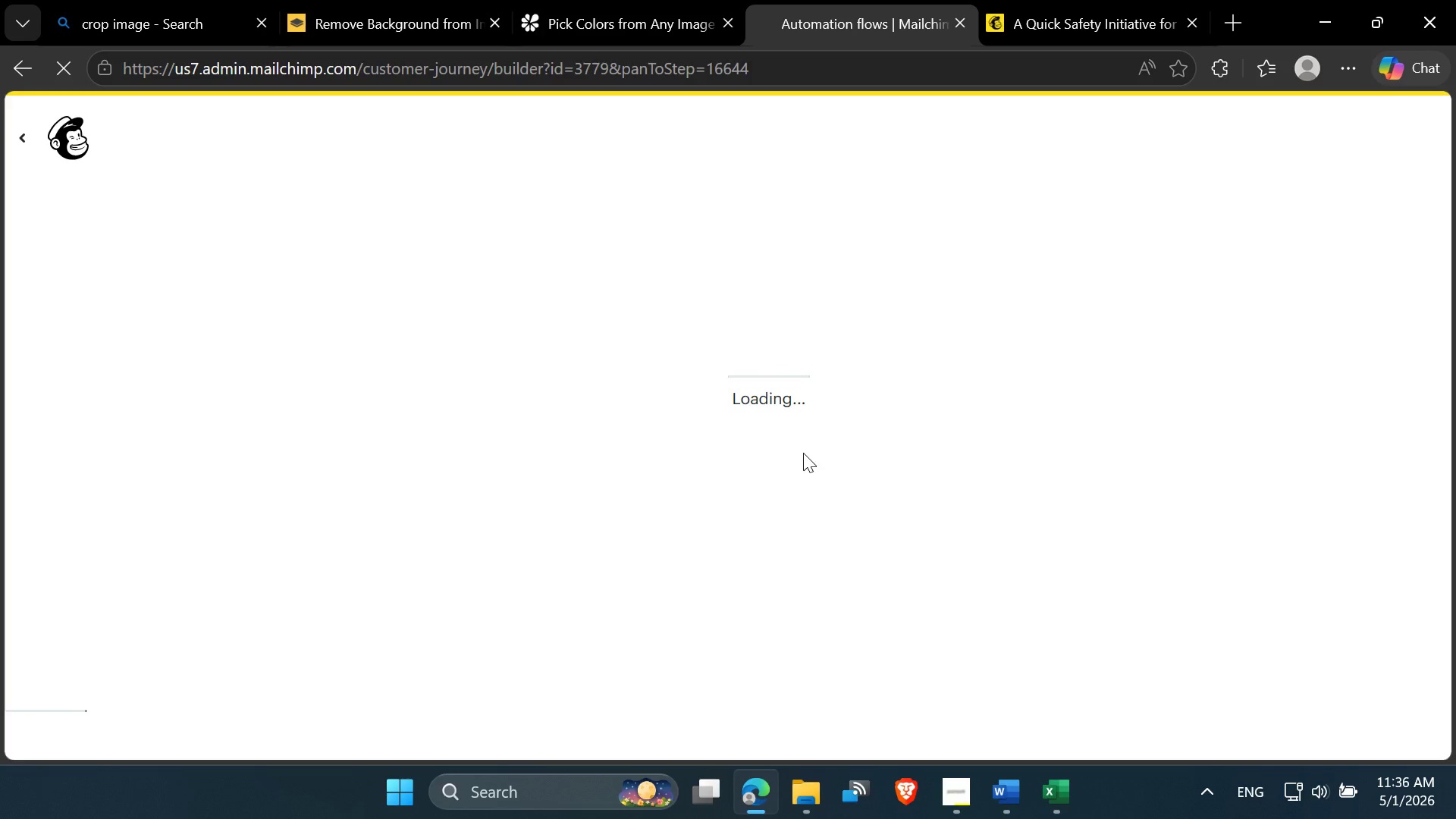 
wait(5.34)
 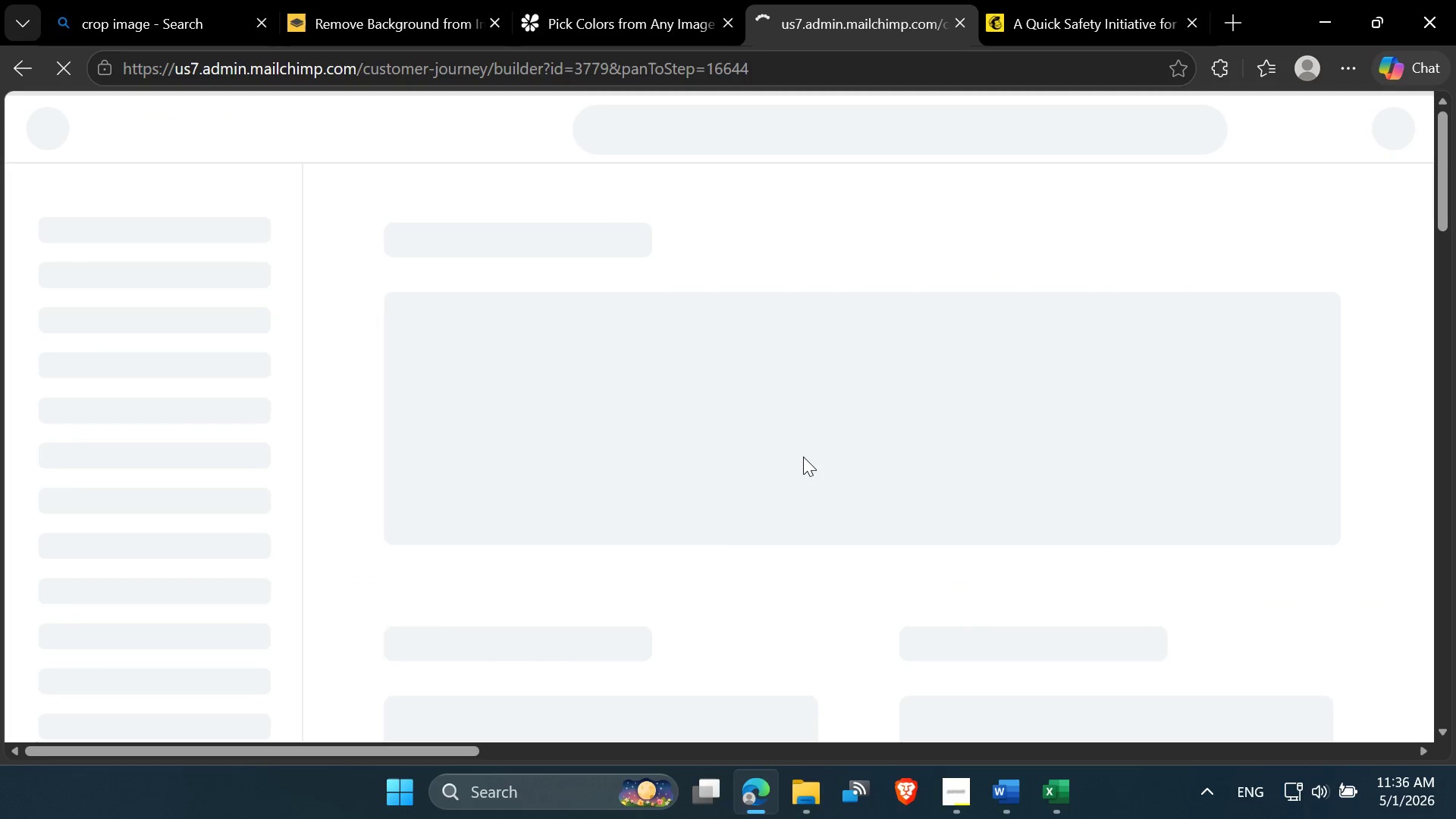 
left_click([953, 795])